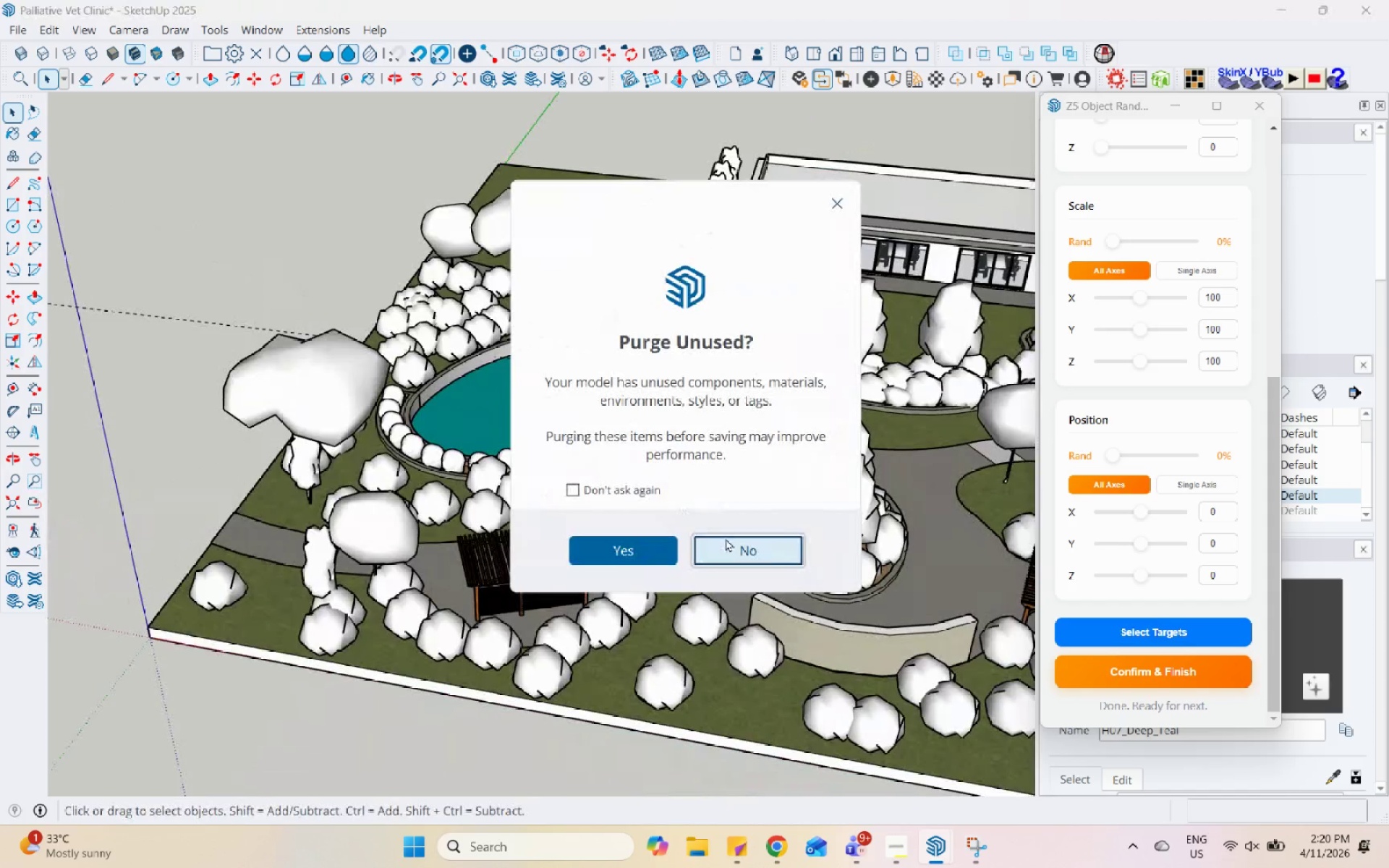 
left_click([736, 550])
 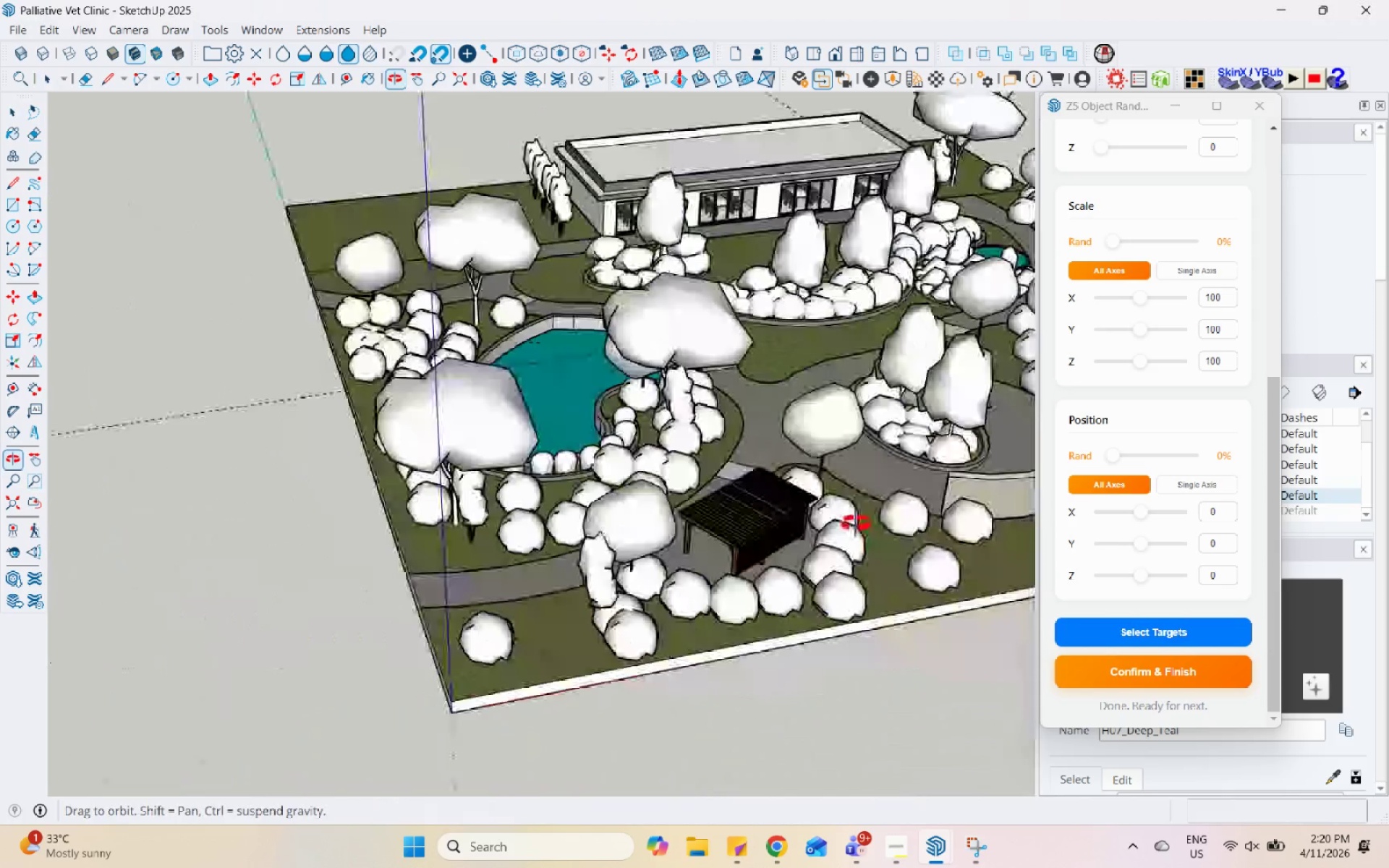 
scroll: coordinate [841, 233], scroll_direction: up, amount: 4.0
 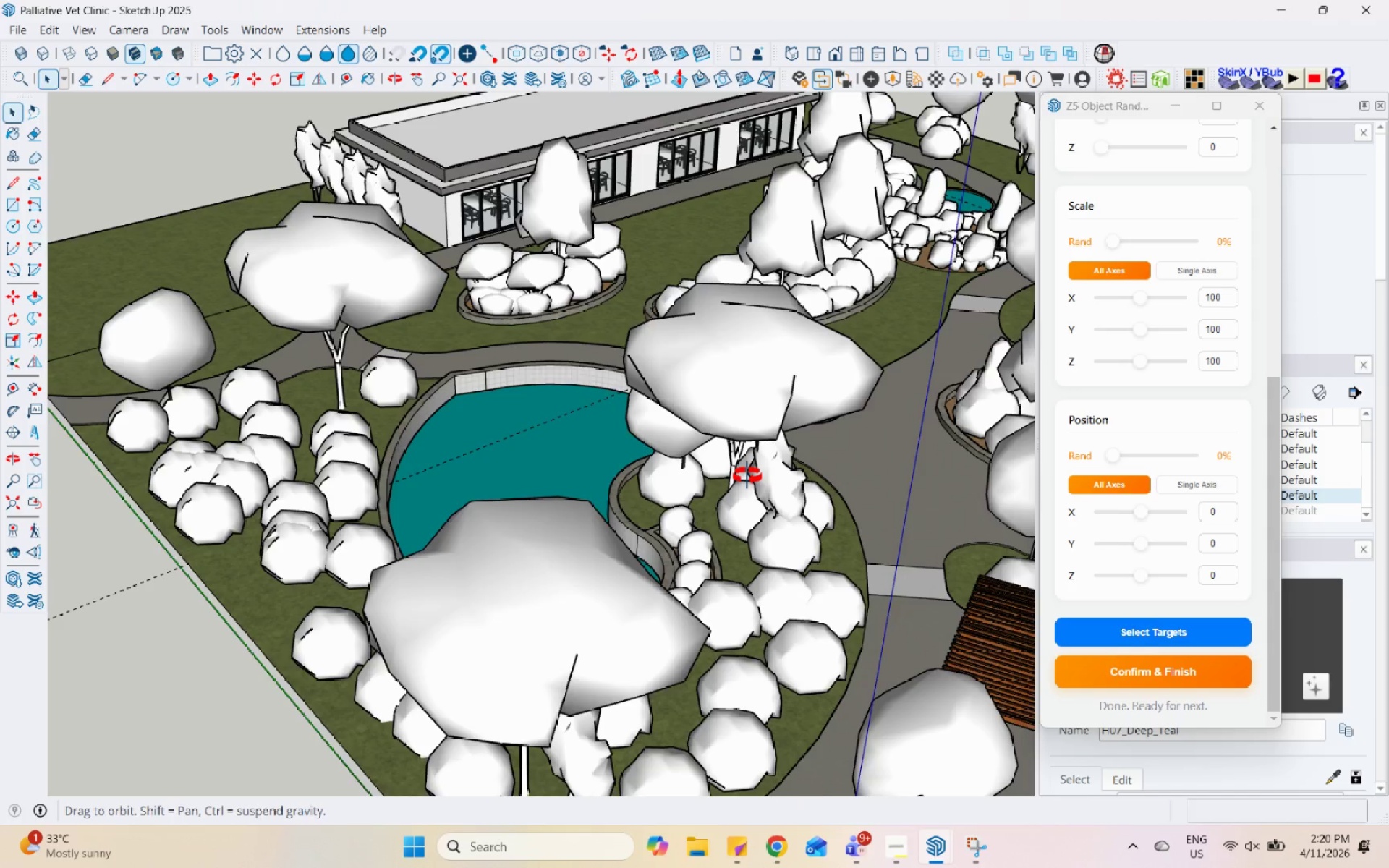 
scroll: coordinate [478, 443], scroll_direction: down, amount: 6.0
 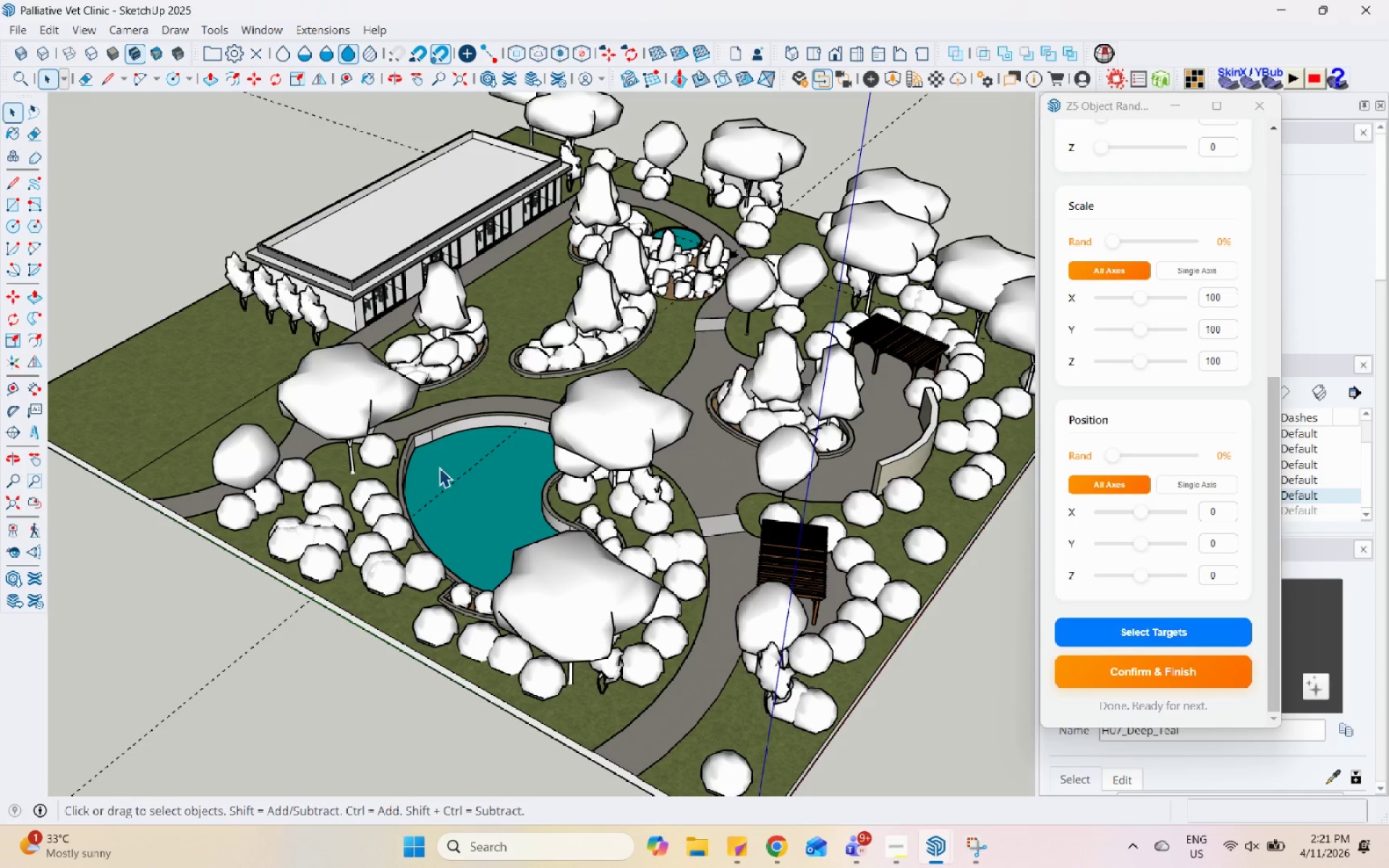 
wait(34.08)
 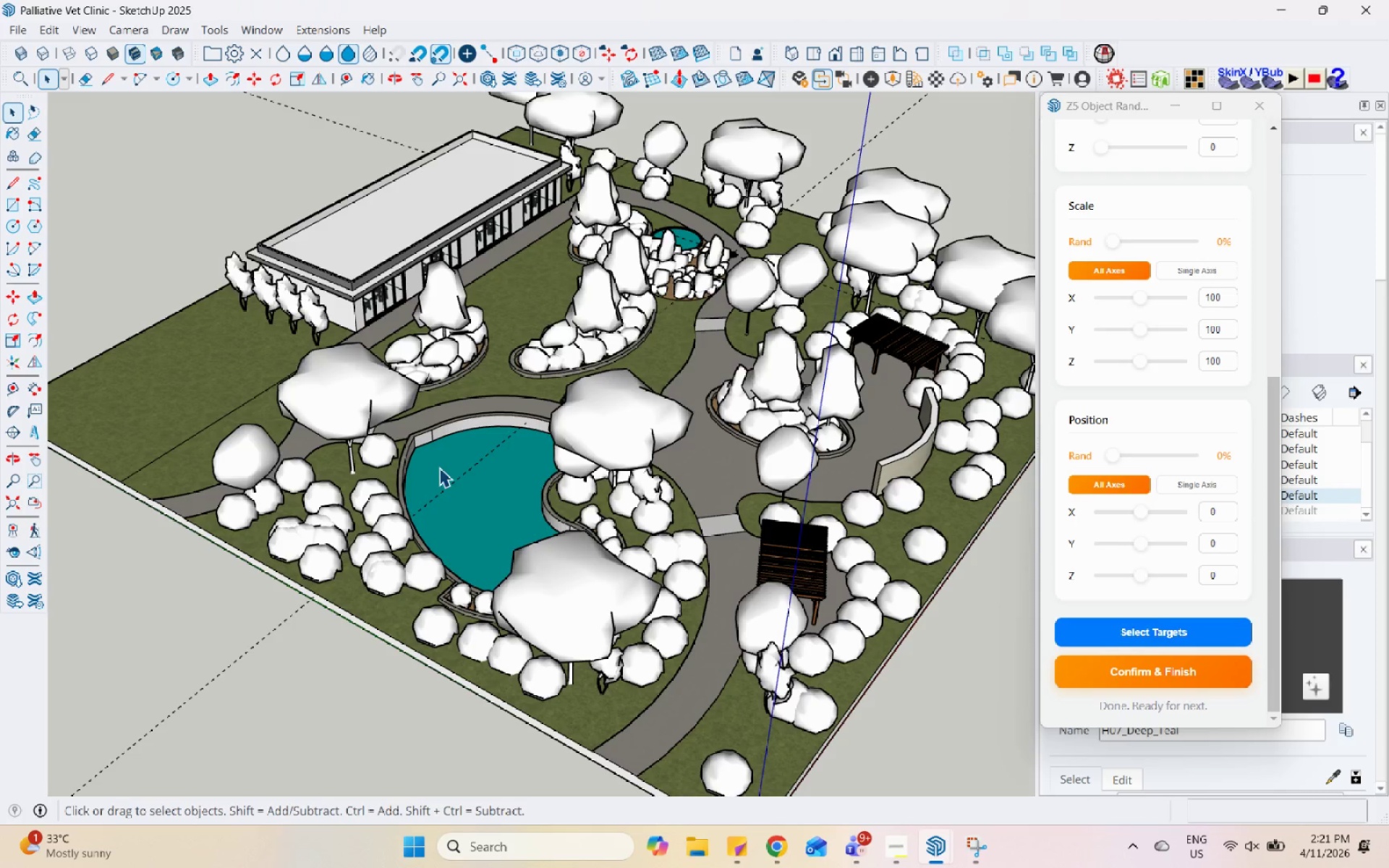 
scroll: coordinate [1171, 465], scroll_direction: up, amount: 29.0
 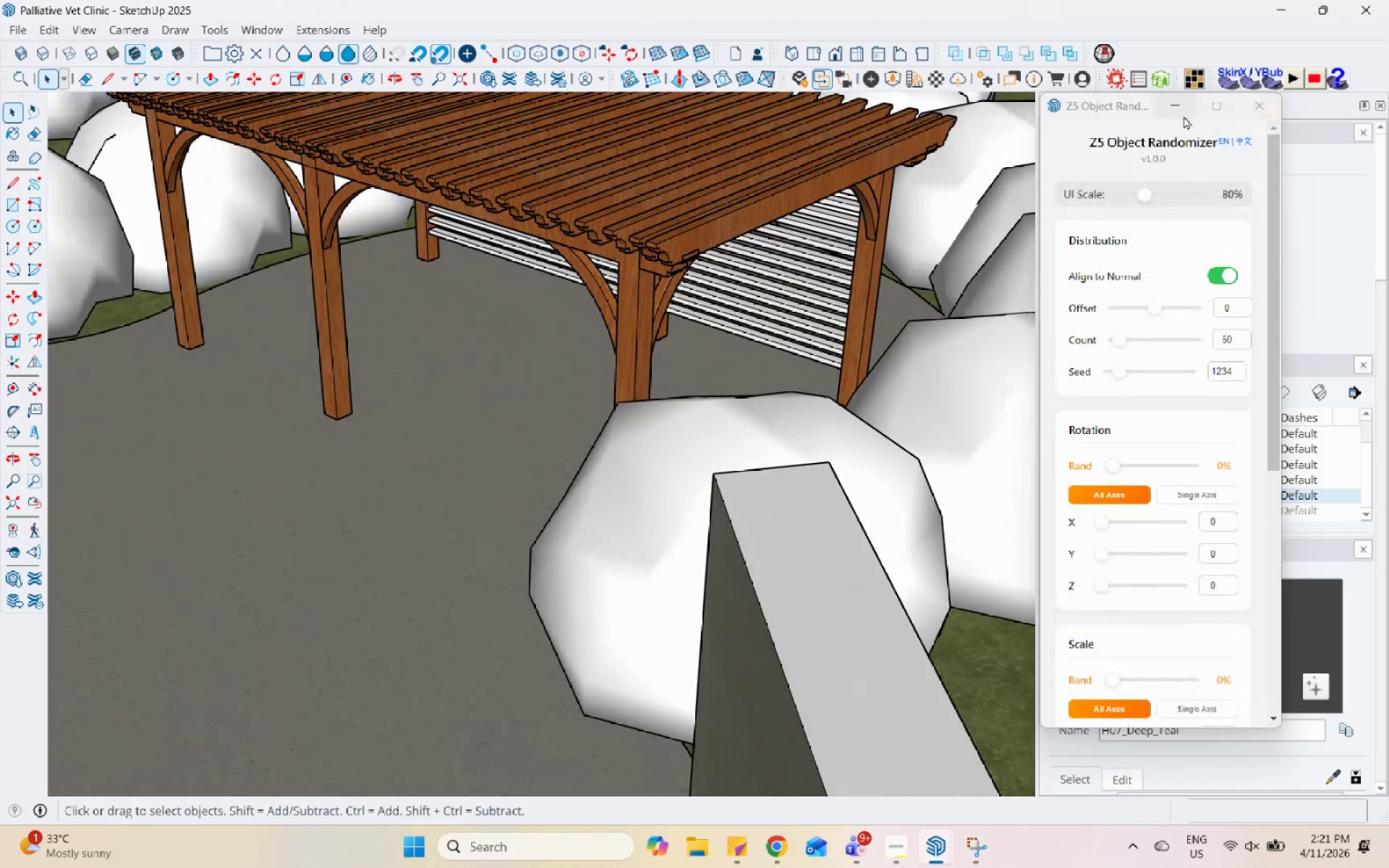 
left_click([1180, 113])
 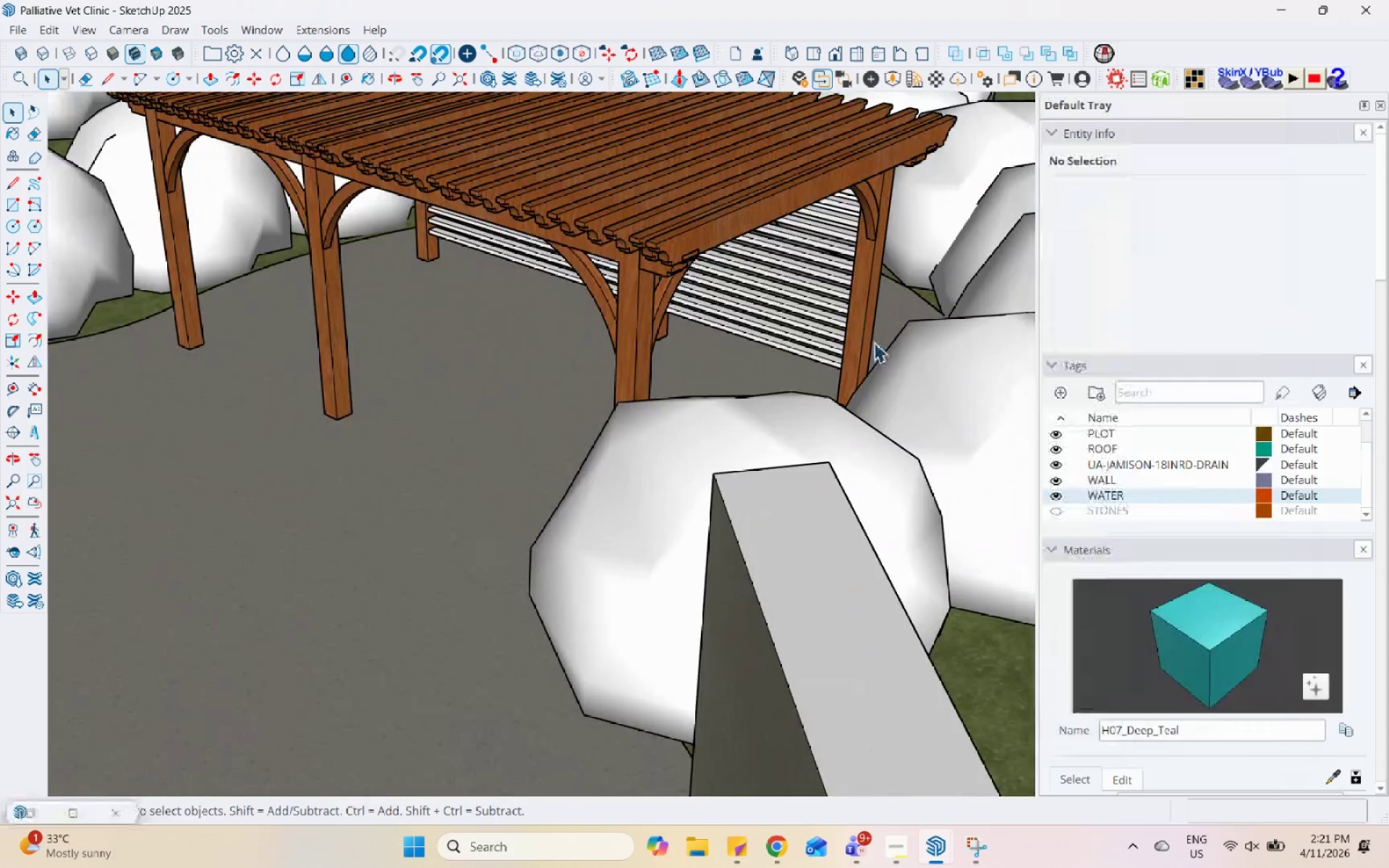 
scroll: coordinate [813, 336], scroll_direction: down, amount: 25.0
 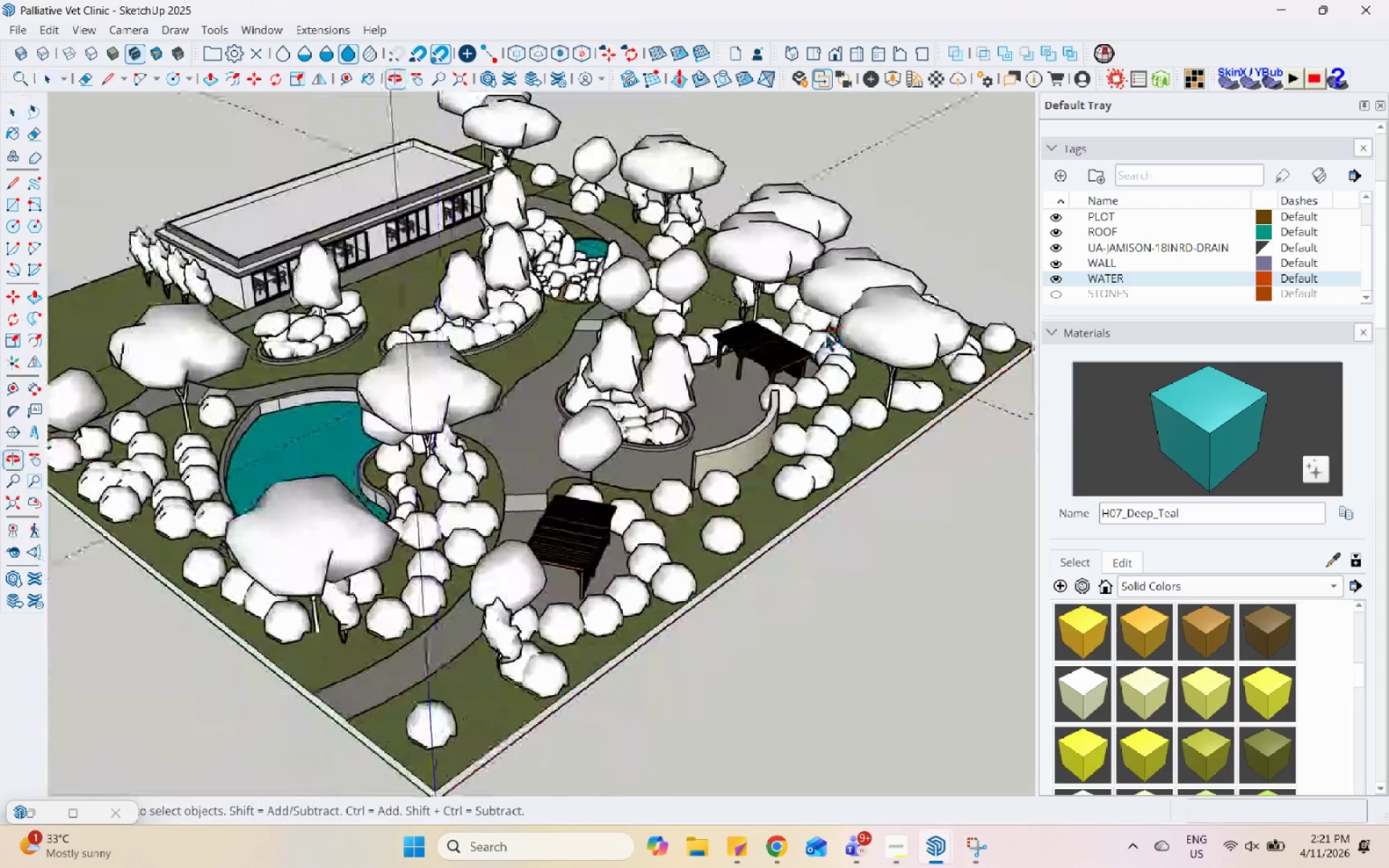 
scroll: coordinate [1139, 391], scroll_direction: up, amount: 18.0
 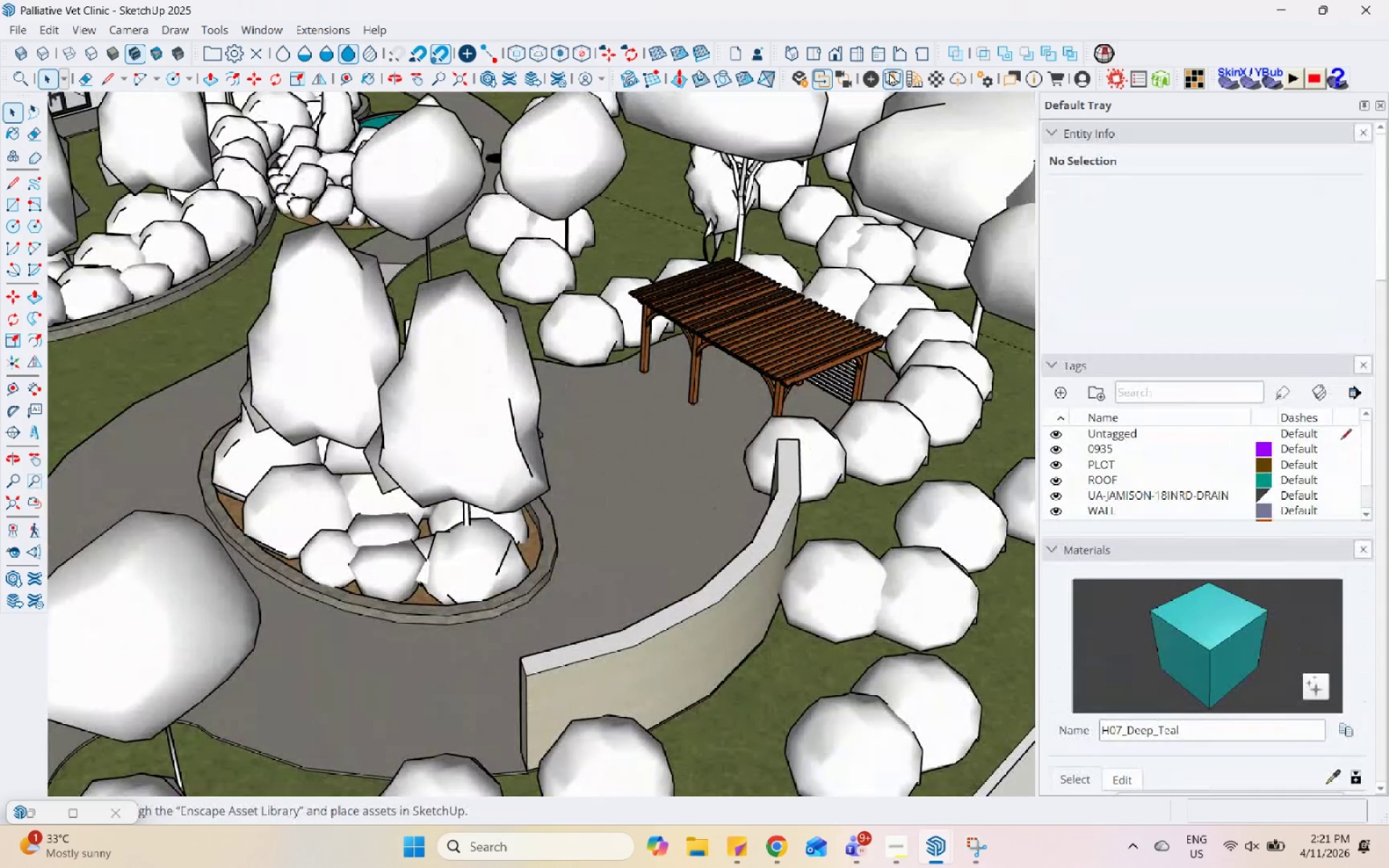 
left_click([889, 72])
 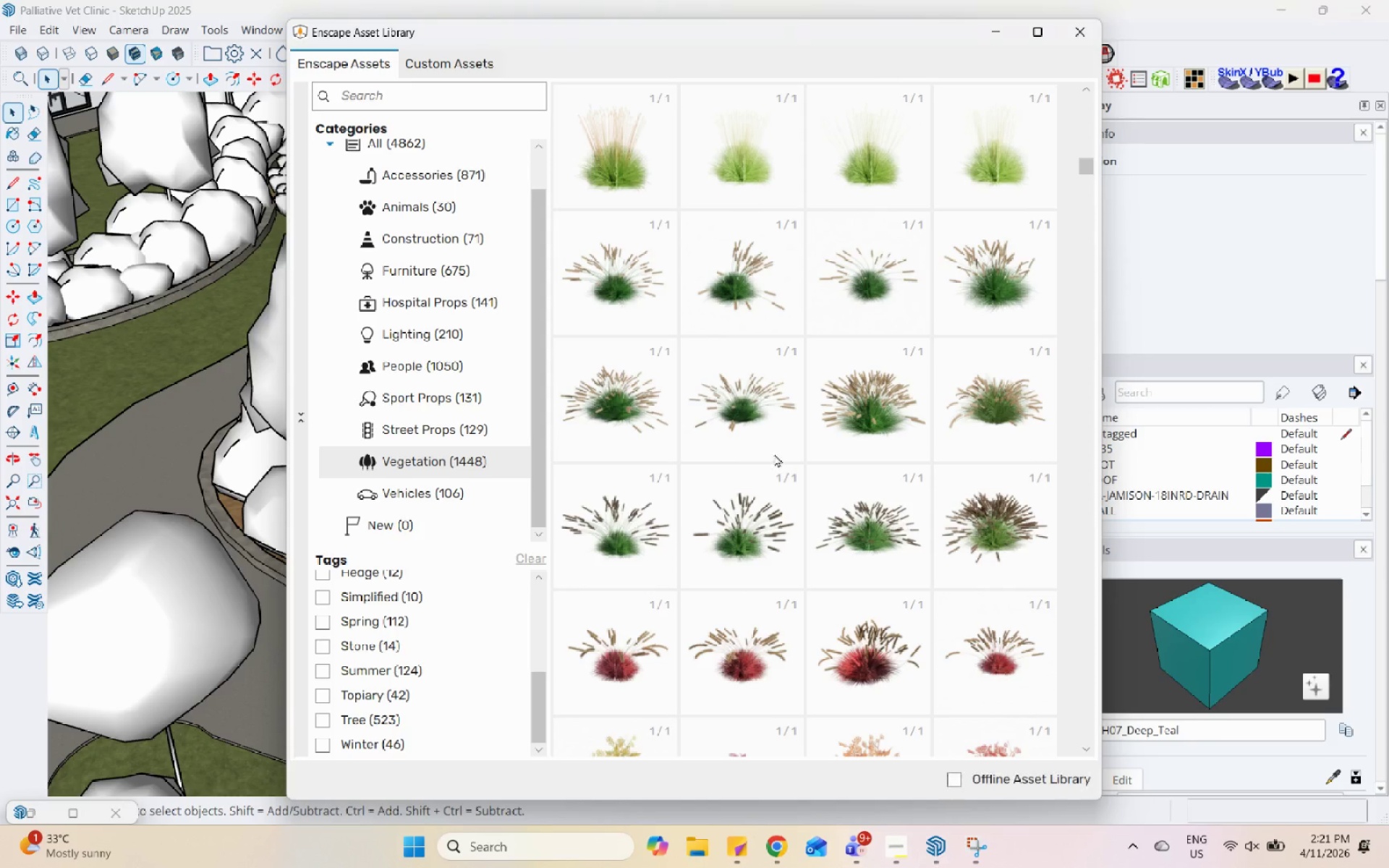 
scroll: coordinate [774, 479], scroll_direction: down, amount: 2.0
 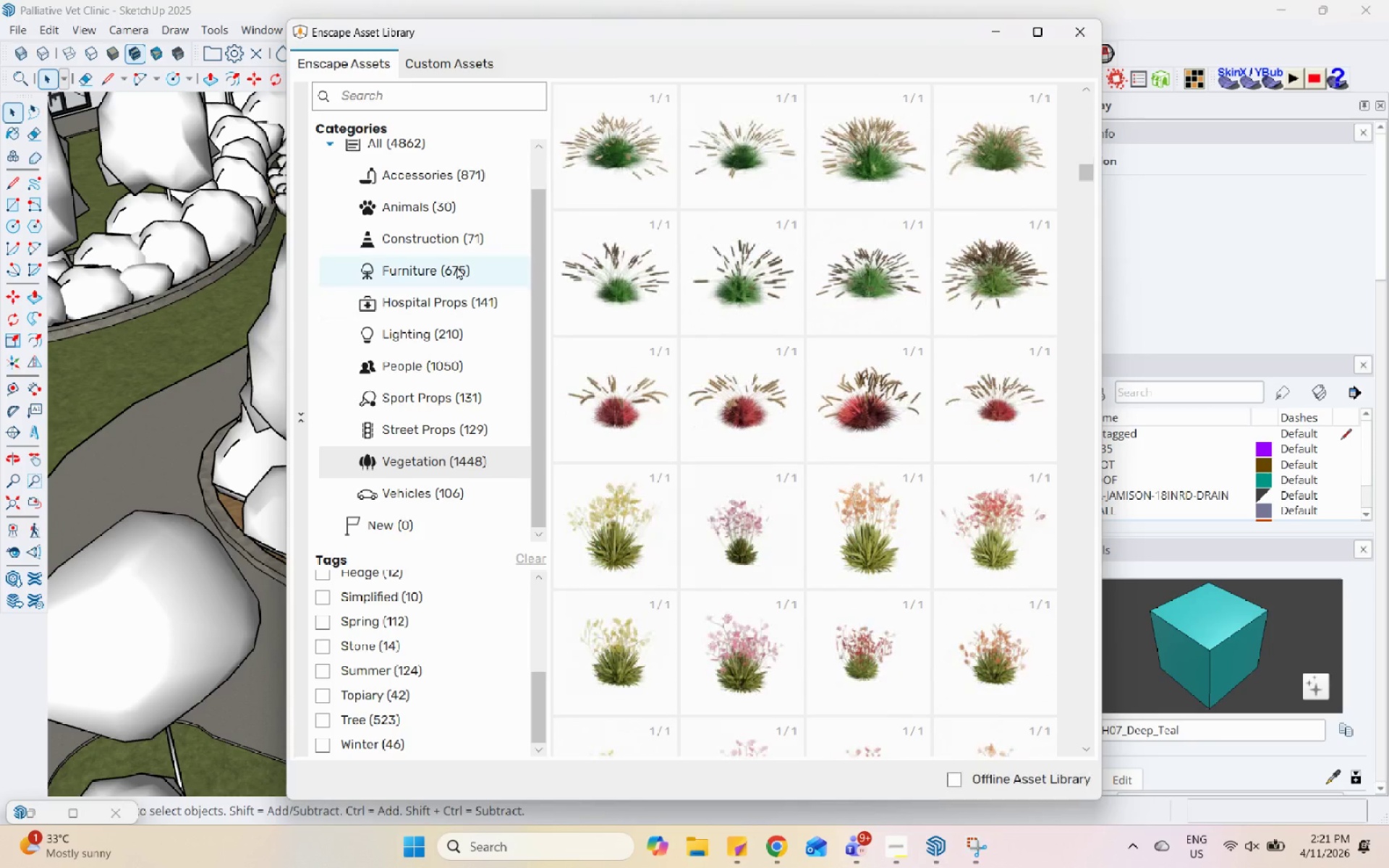 
left_click([456, 266])
 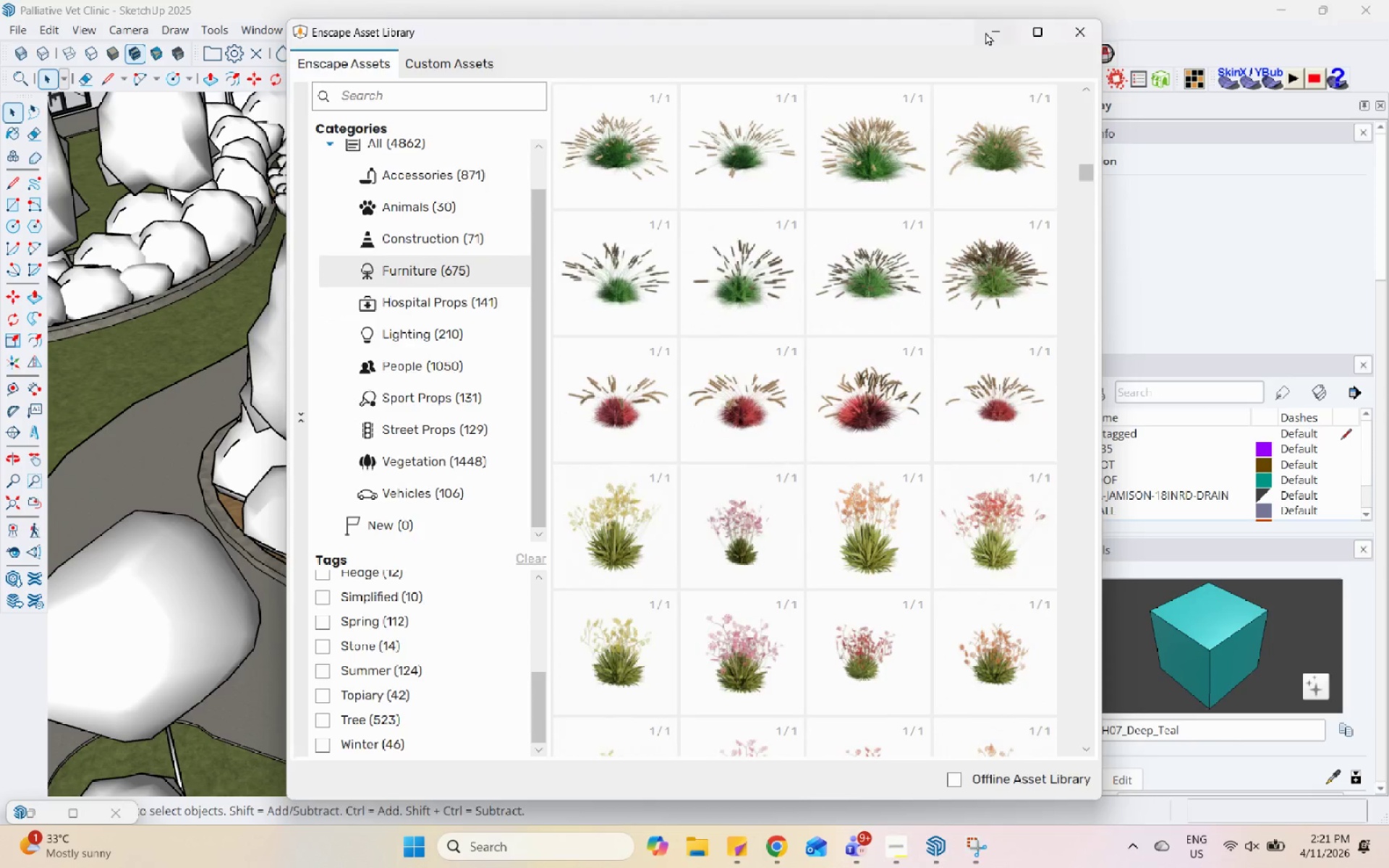 
scroll: coordinate [649, 548], scroll_direction: down, amount: 6.0
 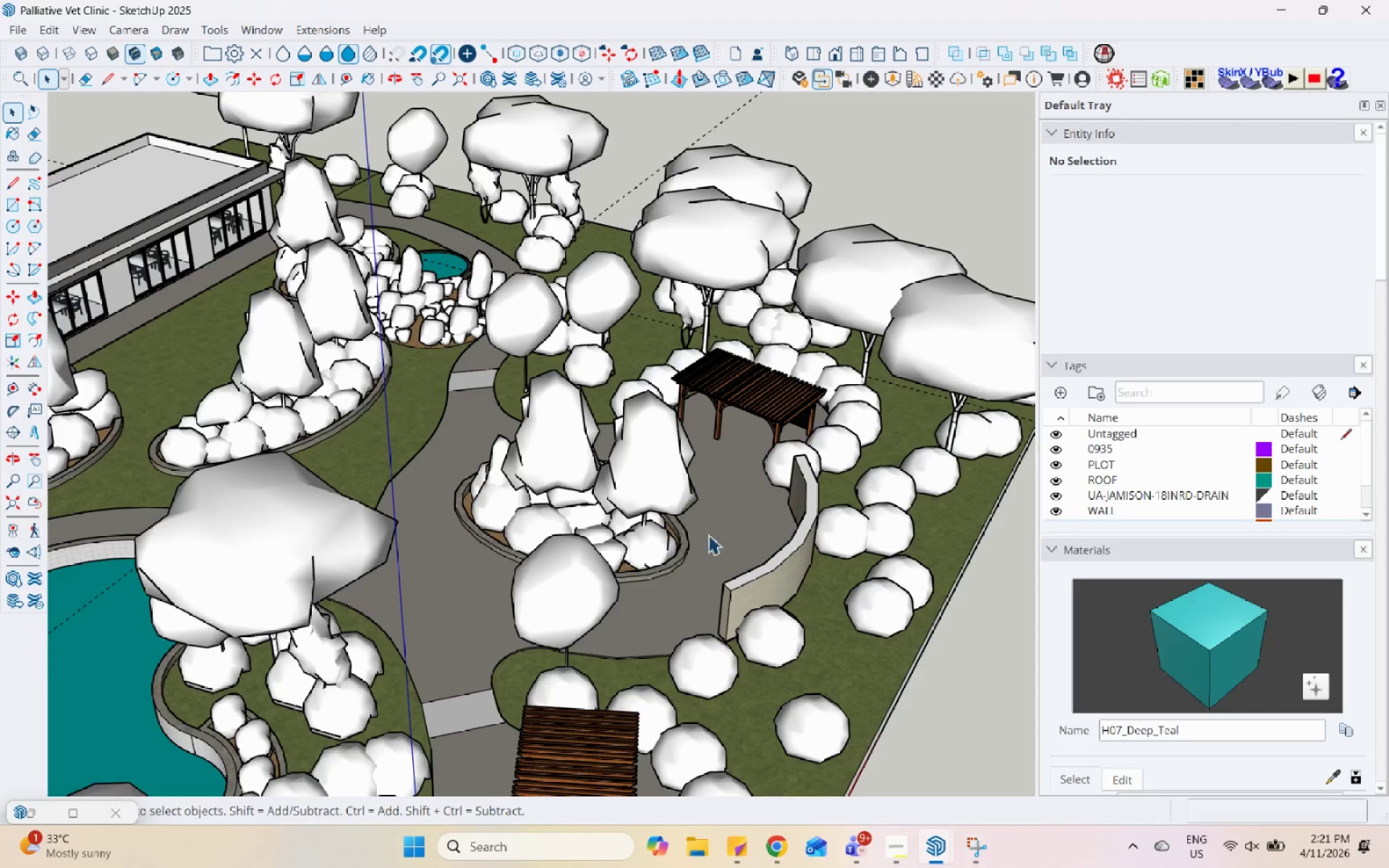 
scroll: coordinate [304, 404], scroll_direction: none, amount: 0.0
 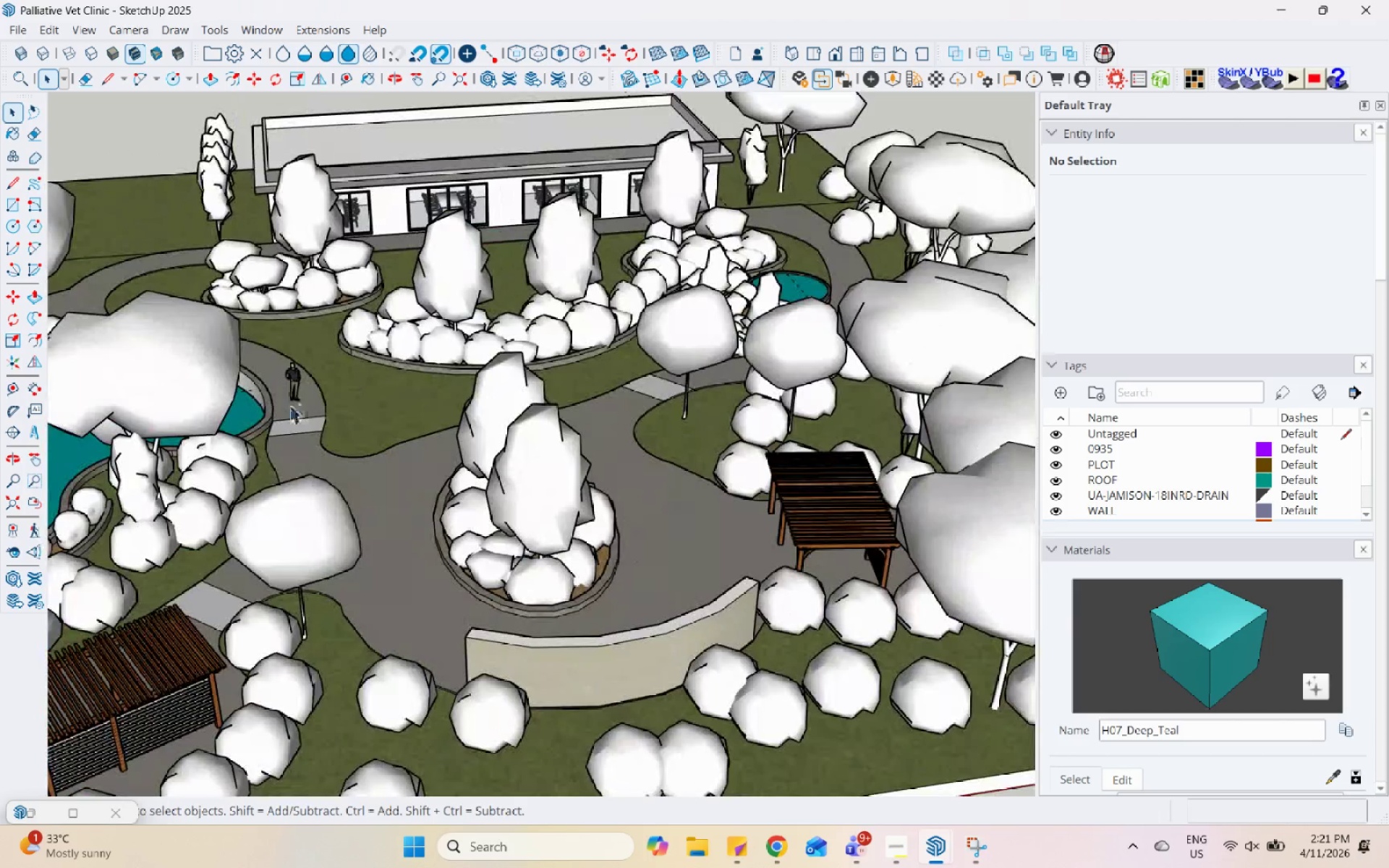 
left_click([298, 392])
 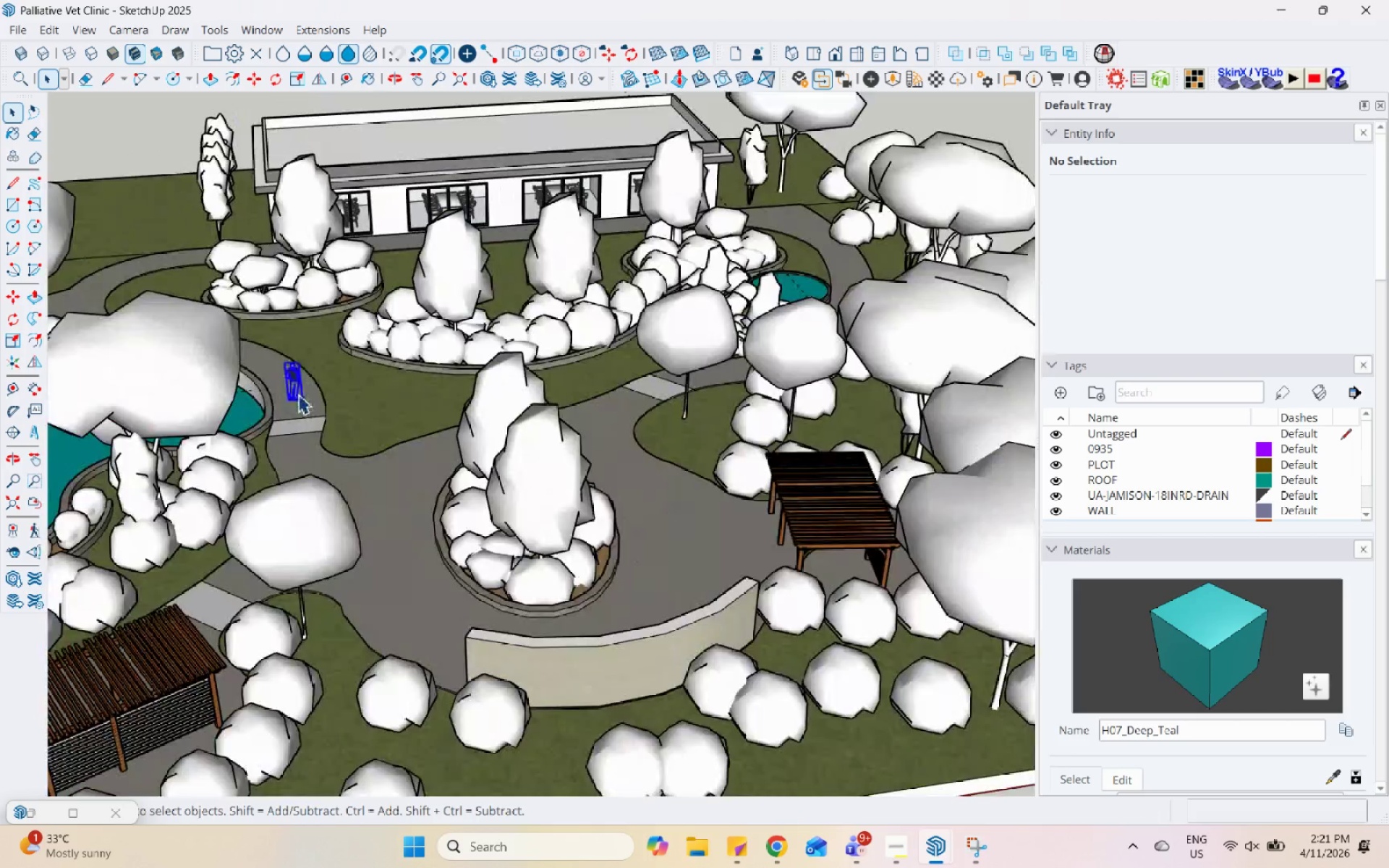 
key(M)
 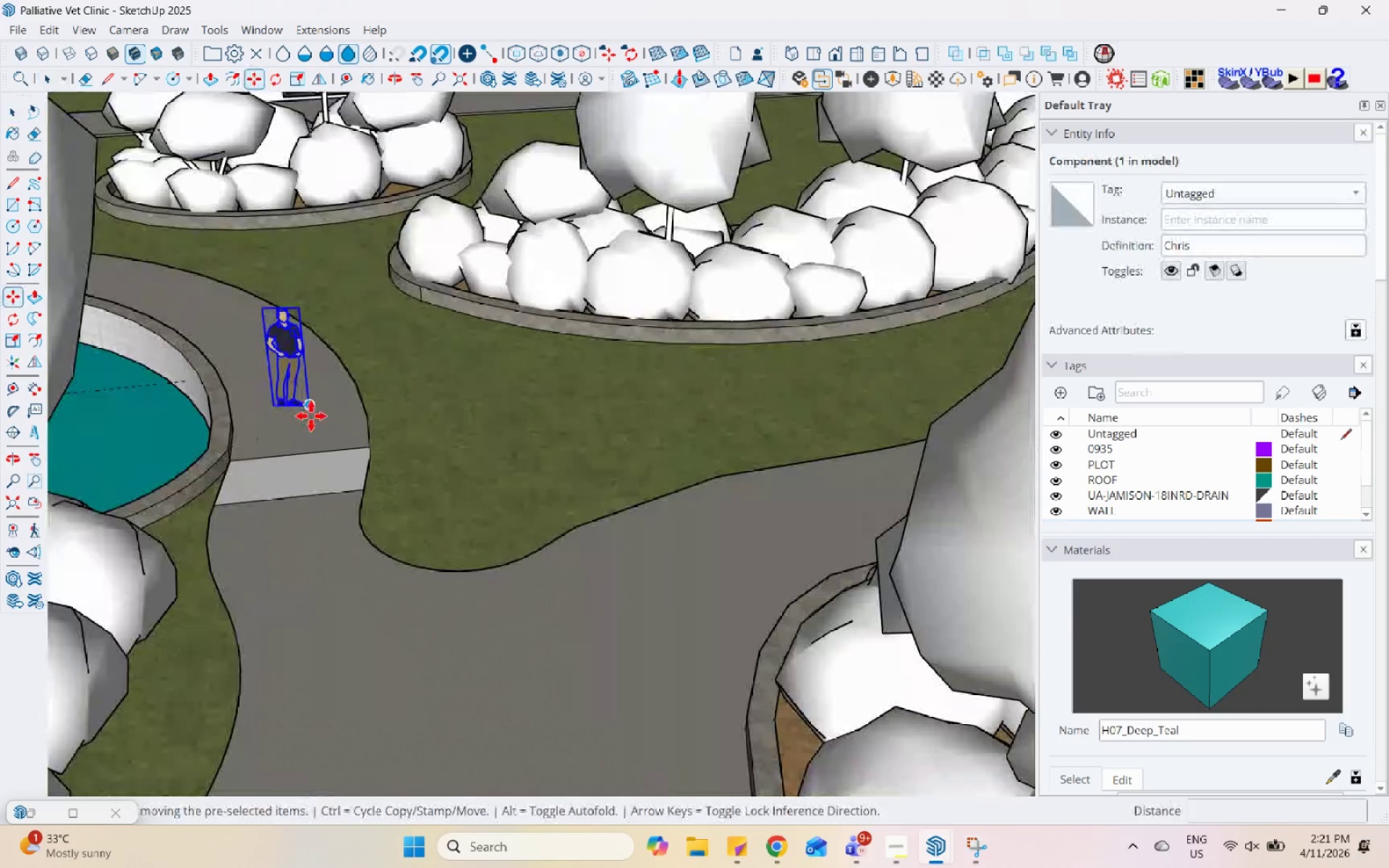 
scroll: coordinate [300, 404], scroll_direction: up, amount: 9.0
 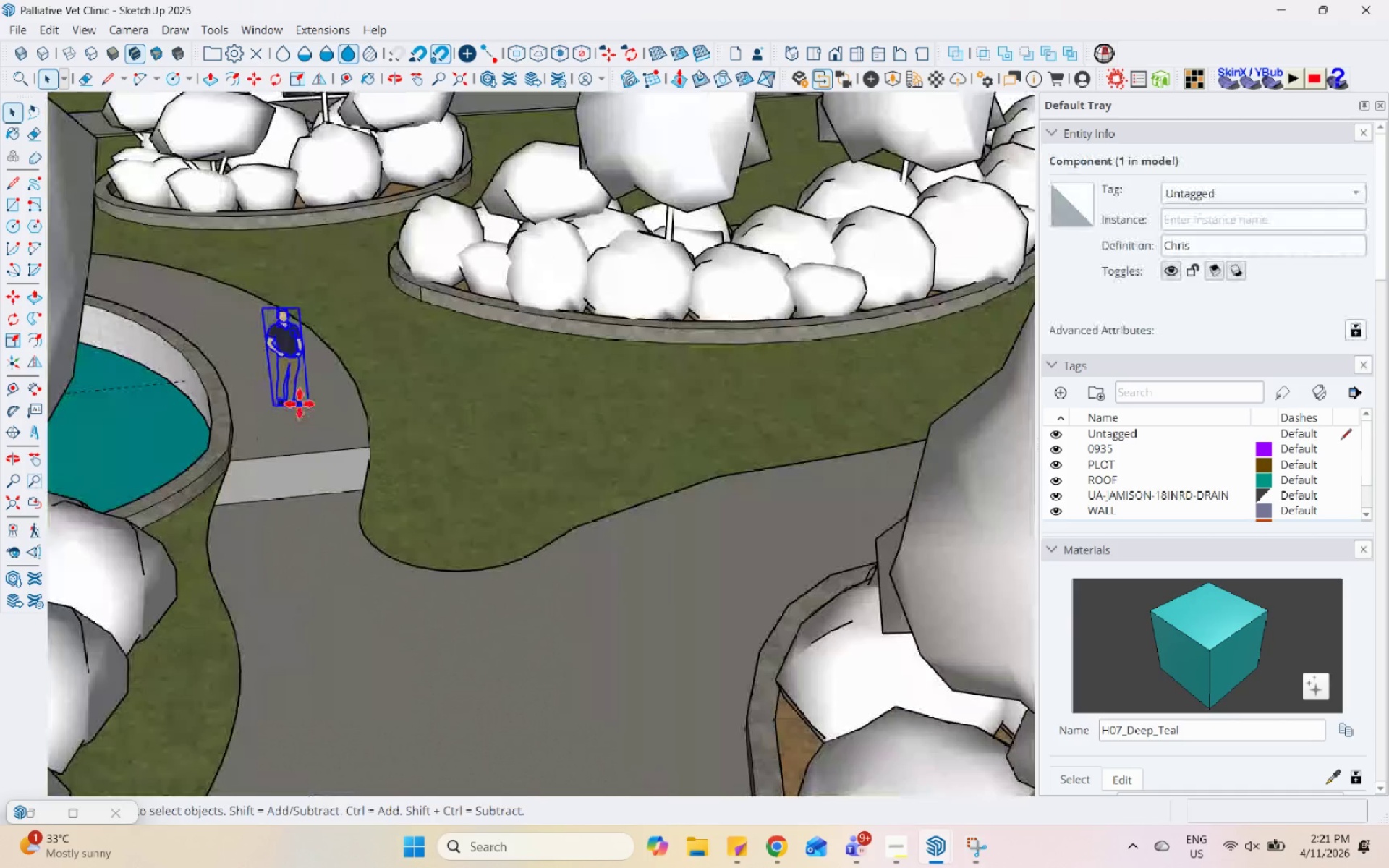 
left_click_drag(start_coordinate=[312, 411], to_coordinate=[316, 407])
 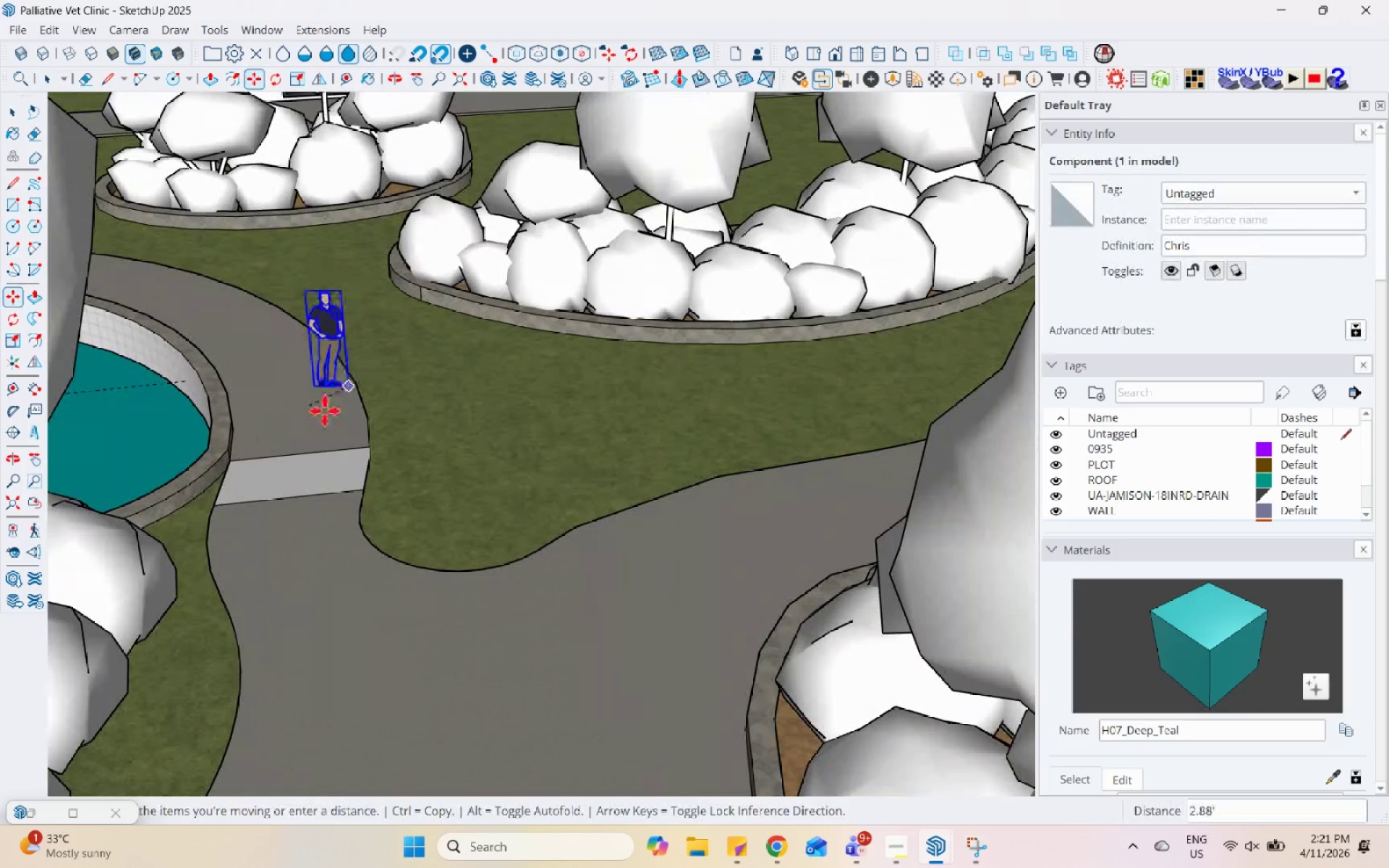 
scroll: coordinate [893, 493], scroll_direction: up, amount: 3.0
 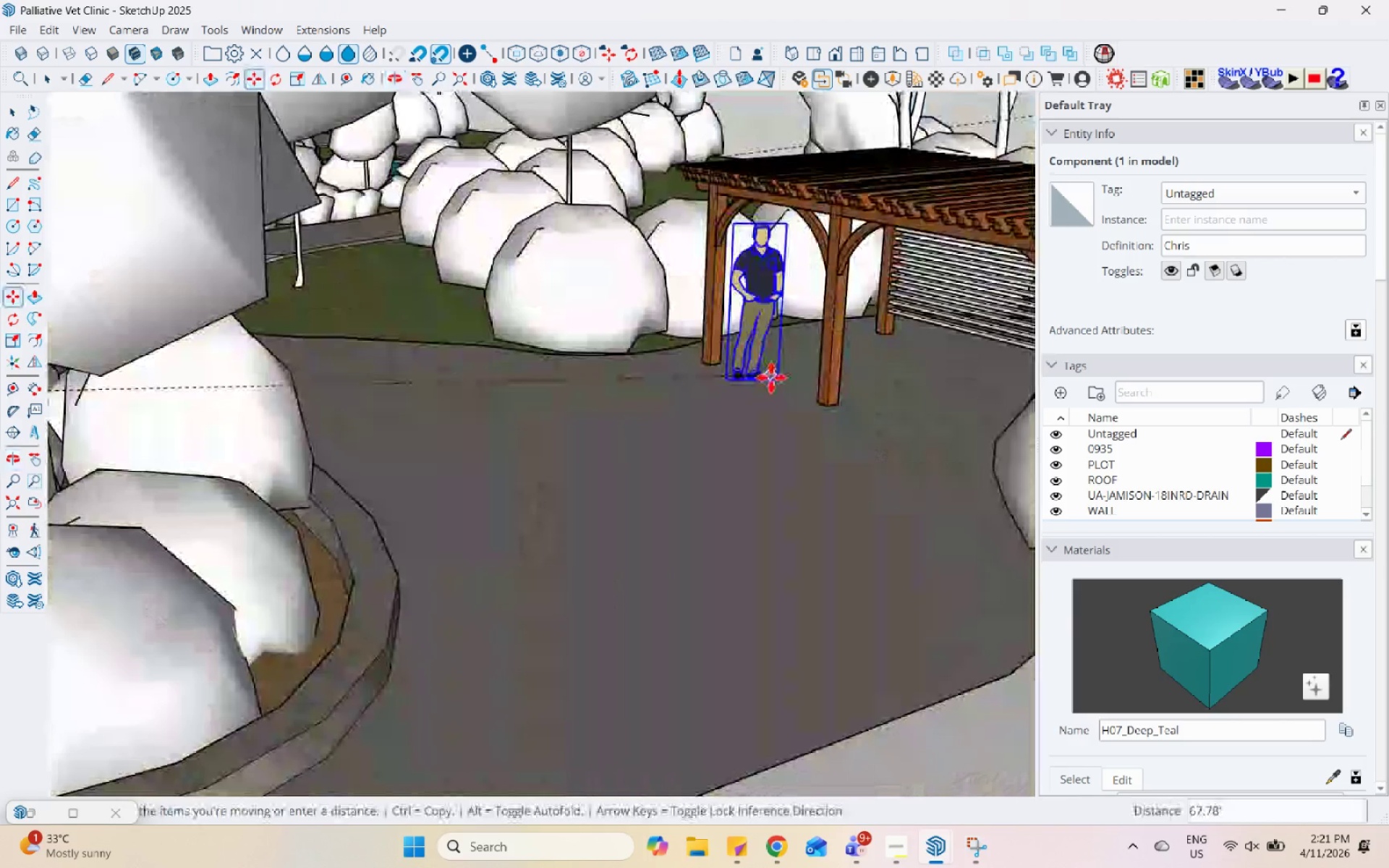 
left_click([785, 388])
 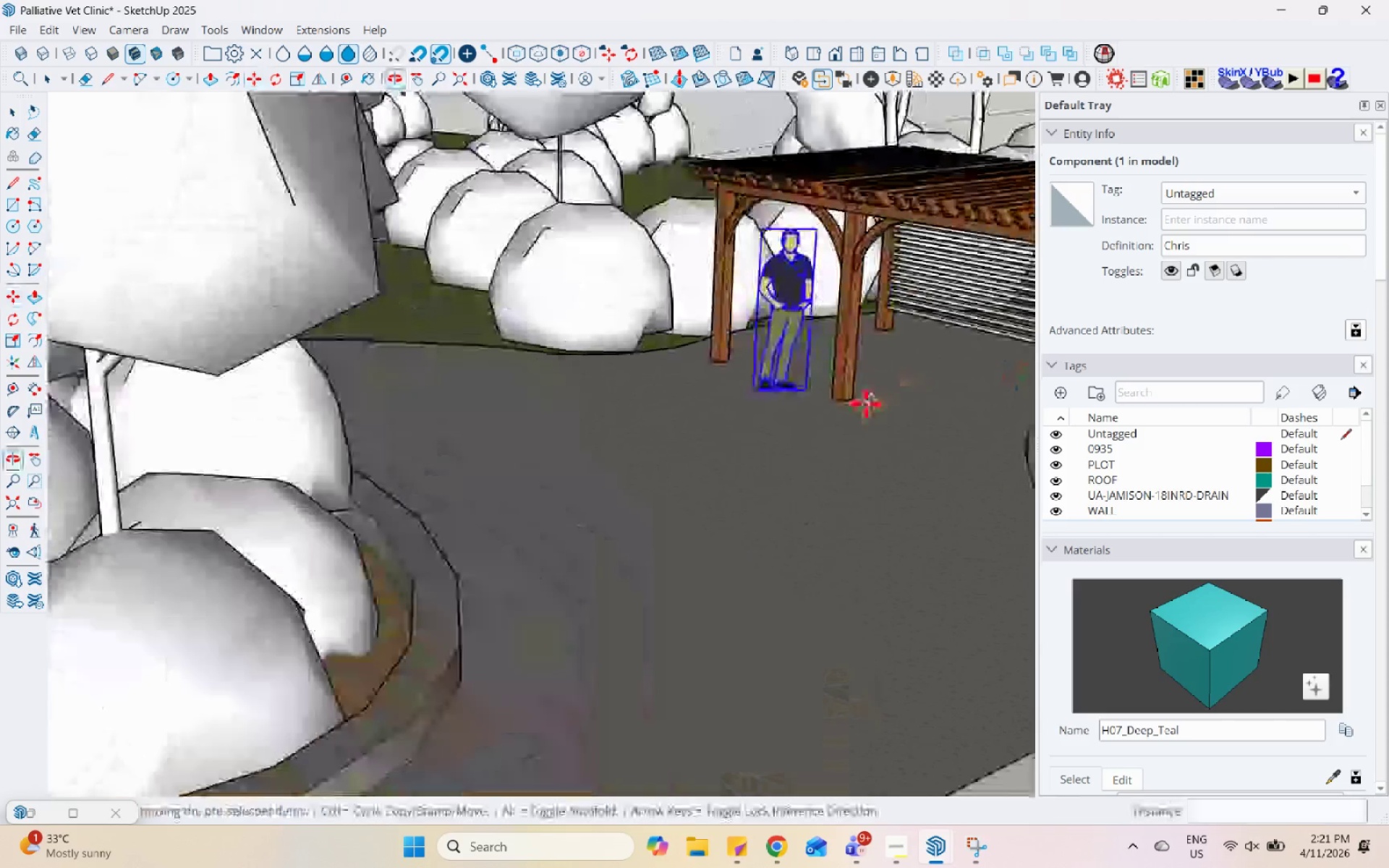 
key(Space)
 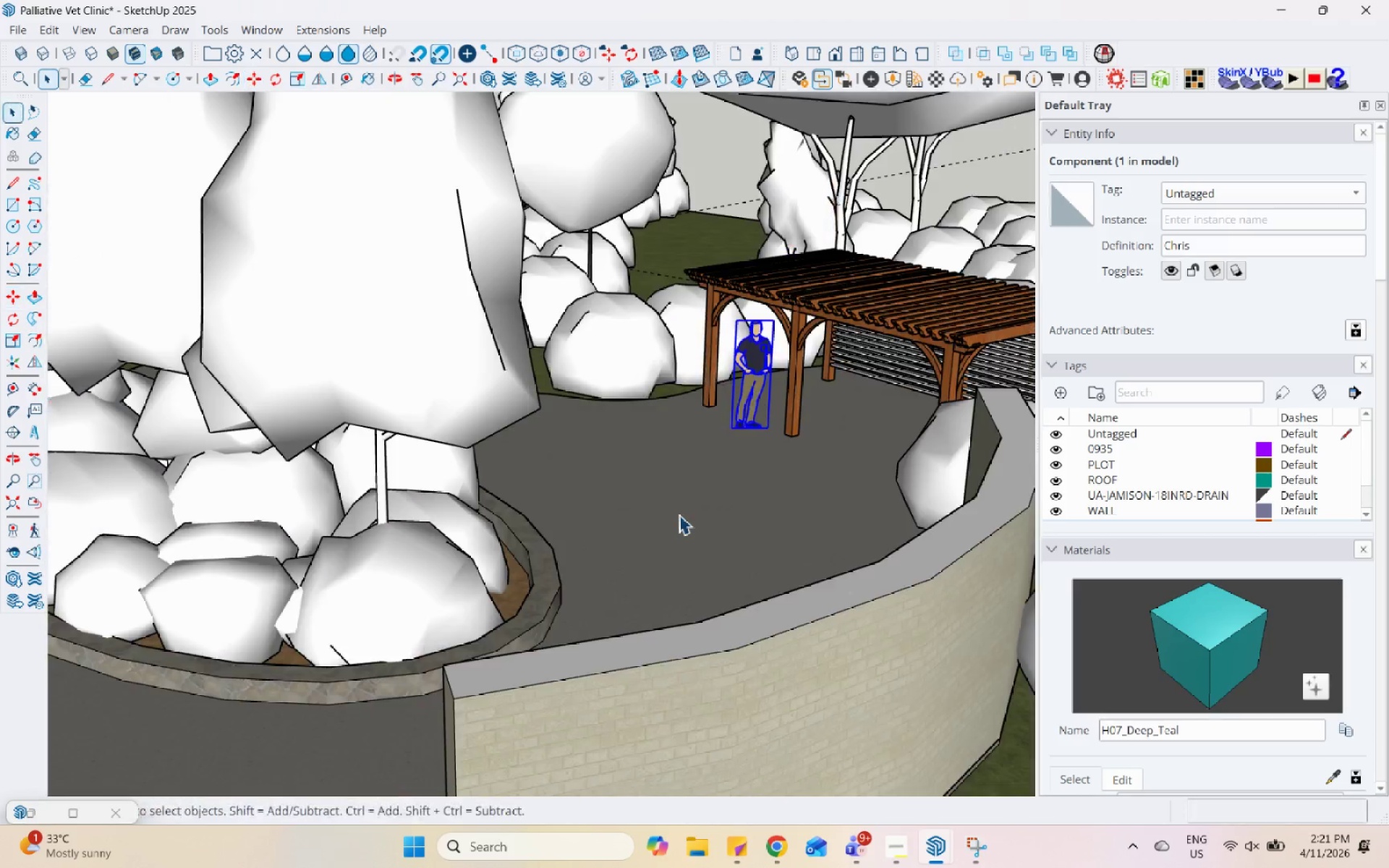 
left_click([791, 378])
 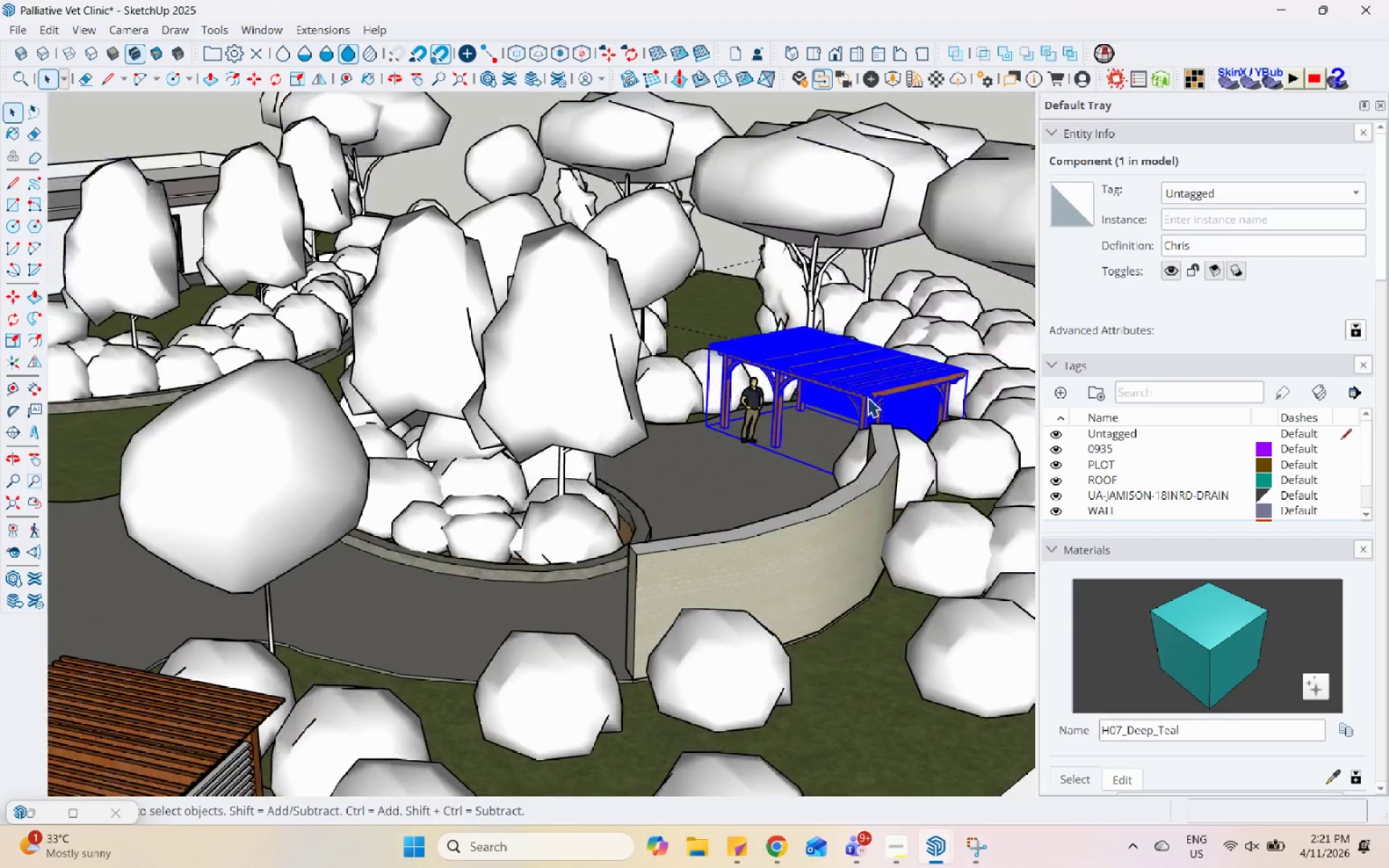 
scroll: coordinate [679, 514], scroll_direction: down, amount: 9.0
 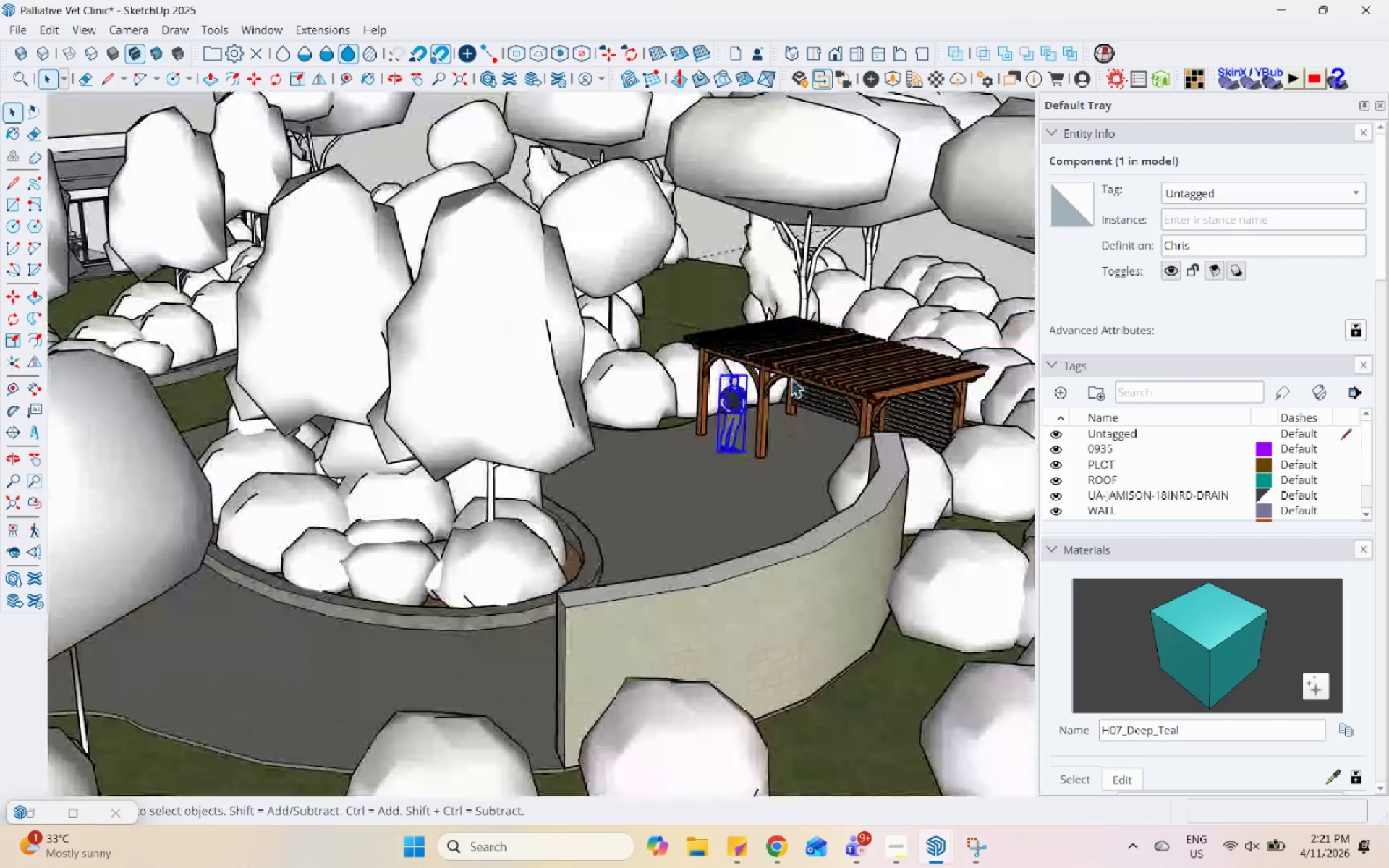 
hold_key(key=ControlLeft, duration=0.45)
left_click([582, 571])
 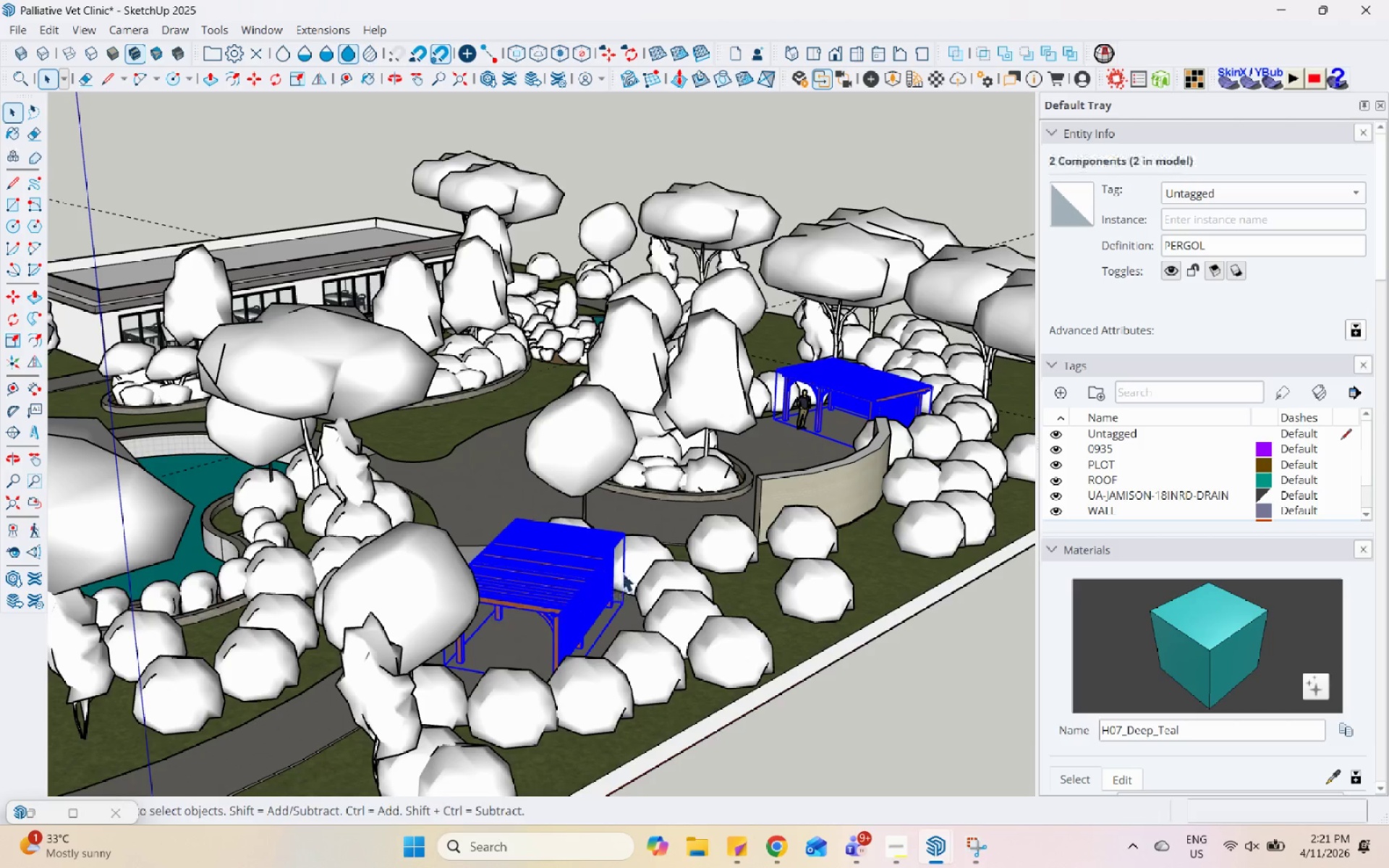 
scroll: coordinate [895, 425], scroll_direction: down, amount: 8.0
 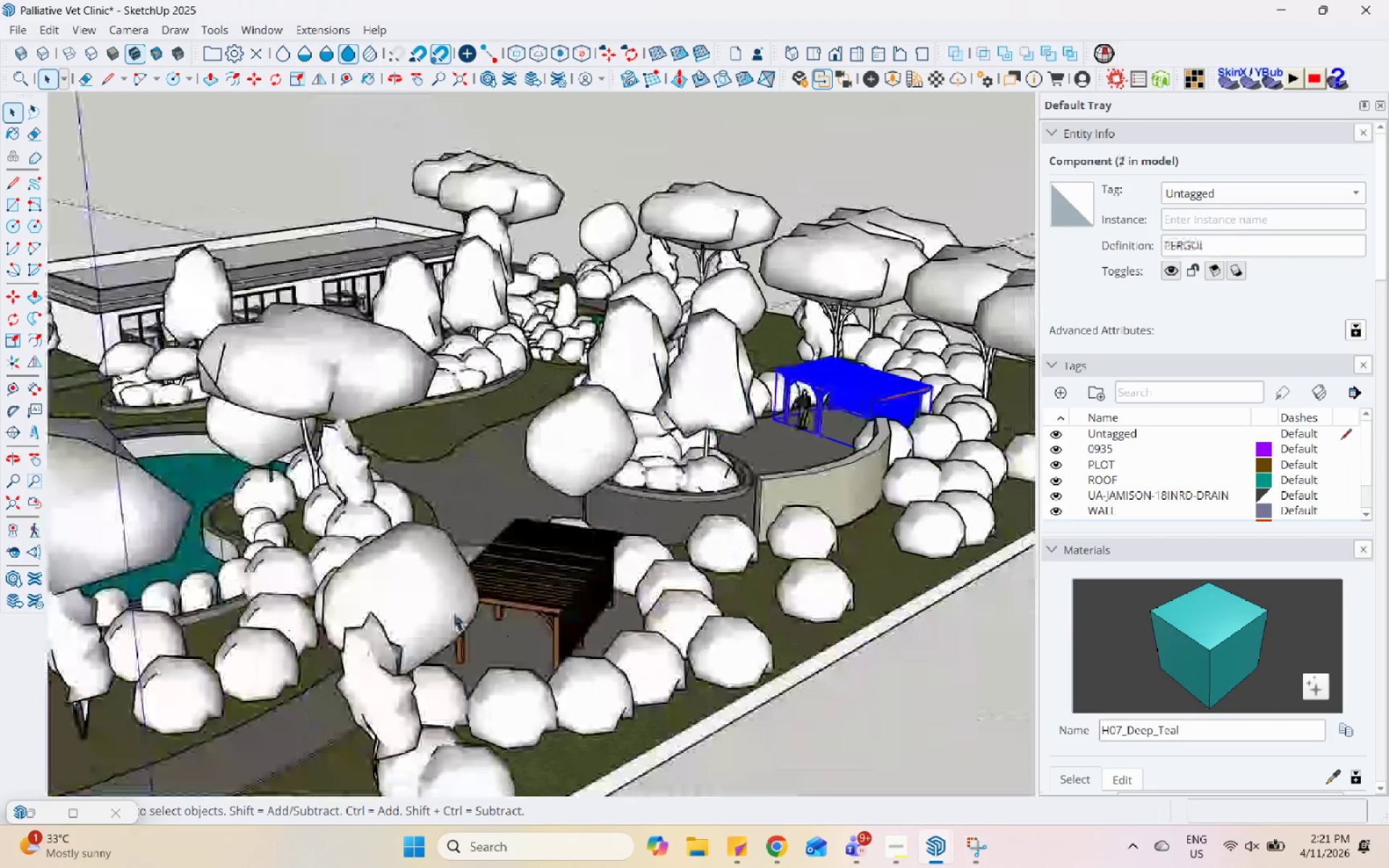 
key(S)
 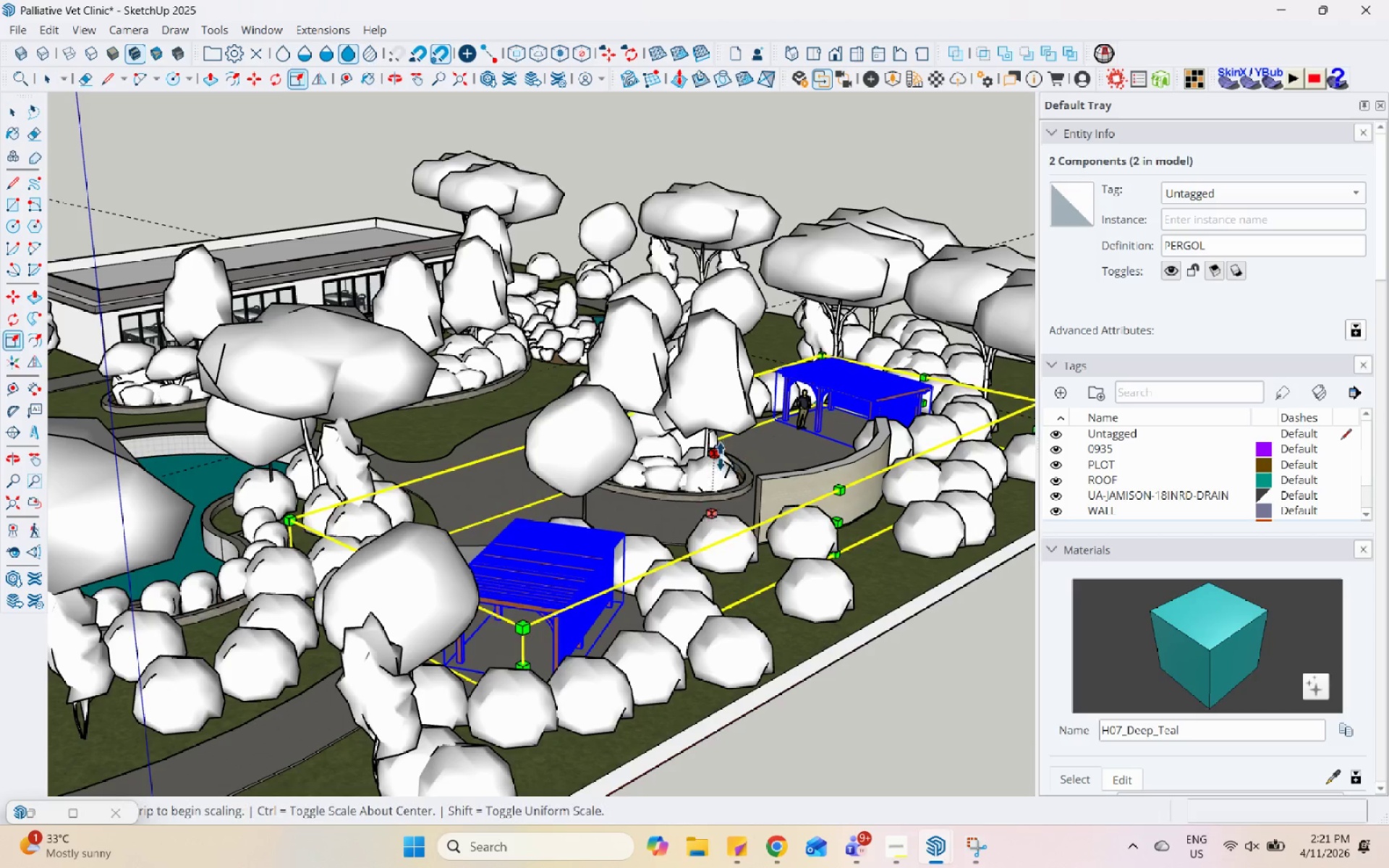 
left_click([719, 456])
 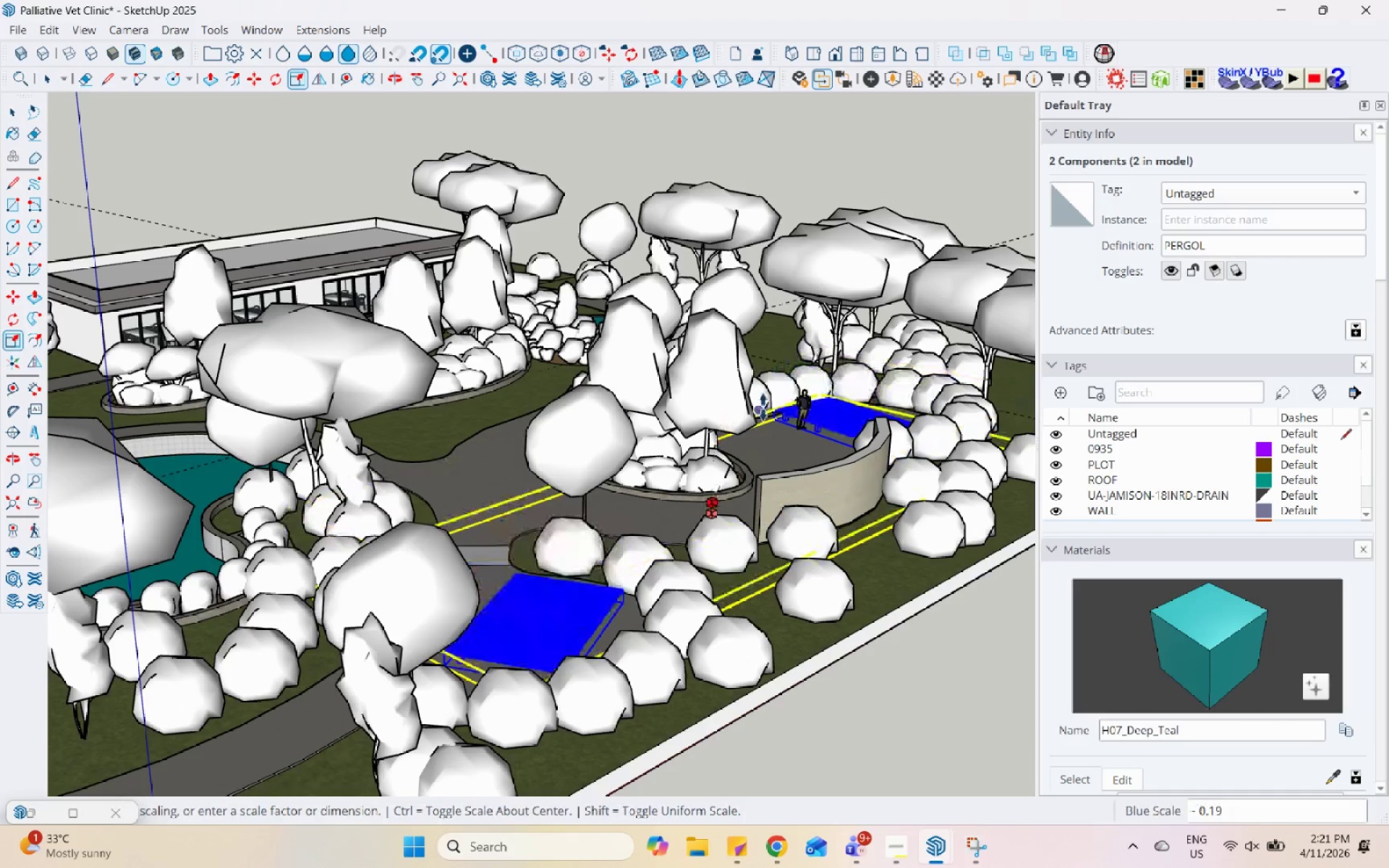 
scroll: coordinate [798, 371], scroll_direction: up, amount: 15.0
 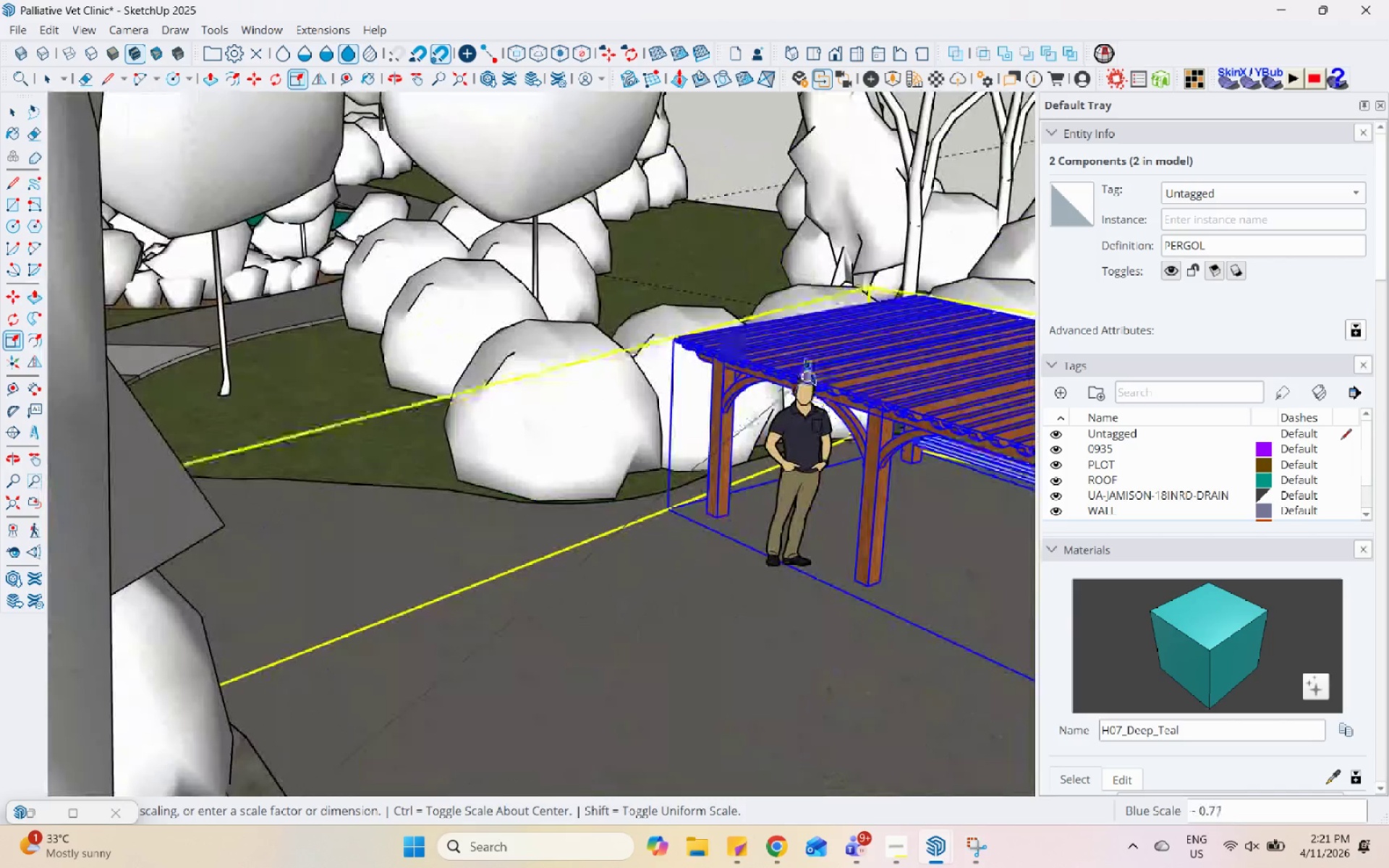 
scroll: coordinate [814, 373], scroll_direction: down, amount: 9.0
 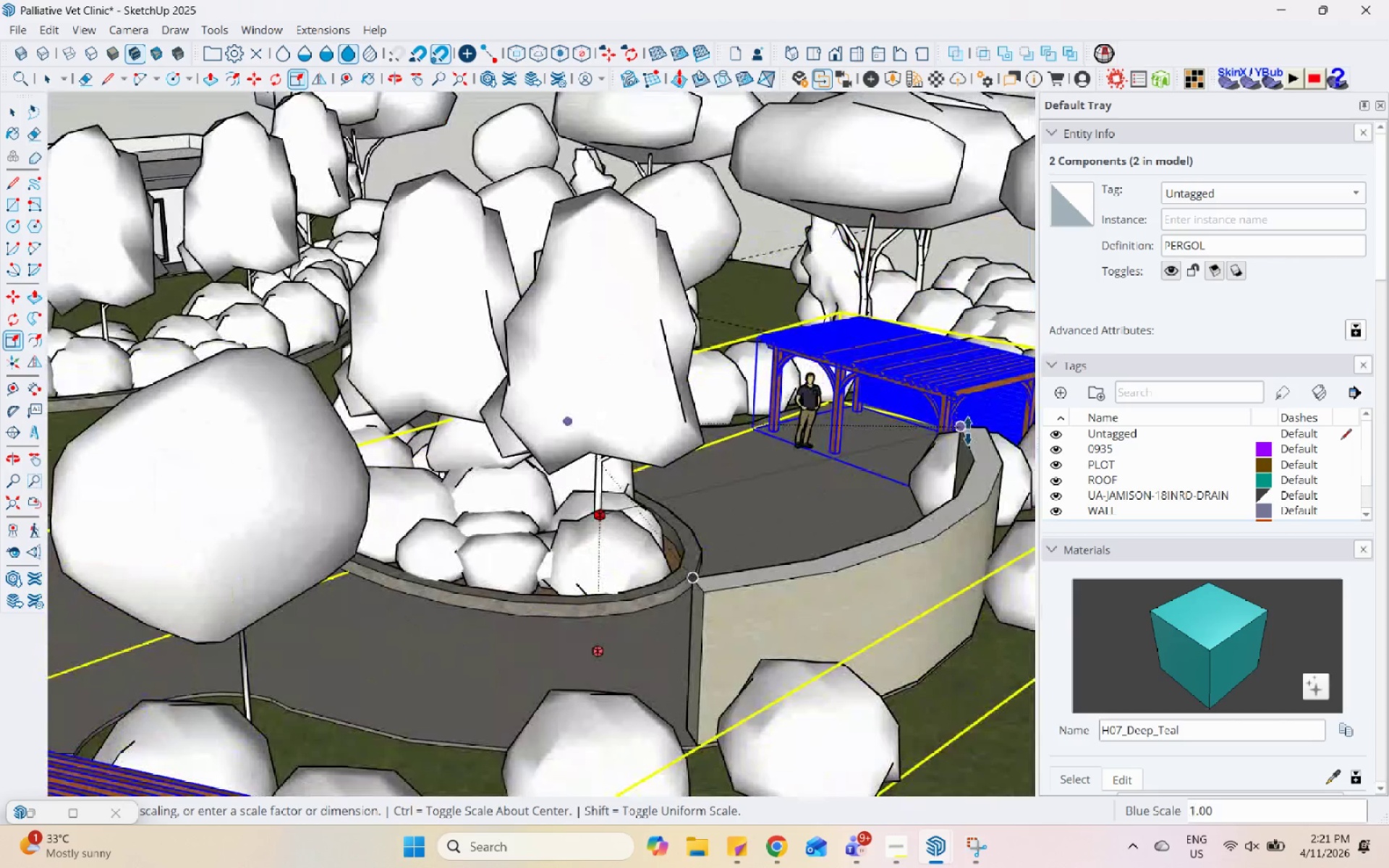 
left_click([968, 431])
 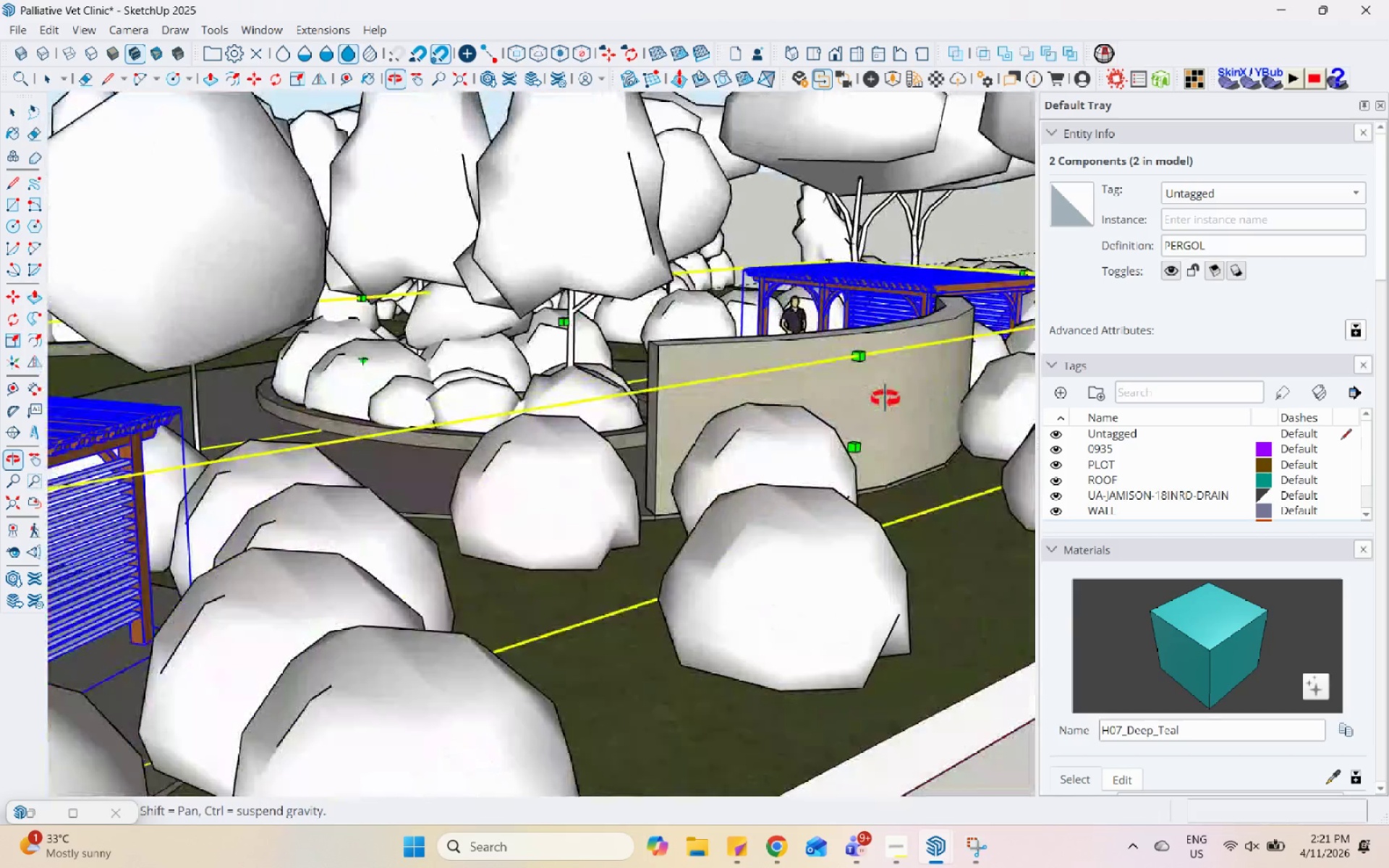 
scroll: coordinate [853, 280], scroll_direction: up, amount: 7.0
 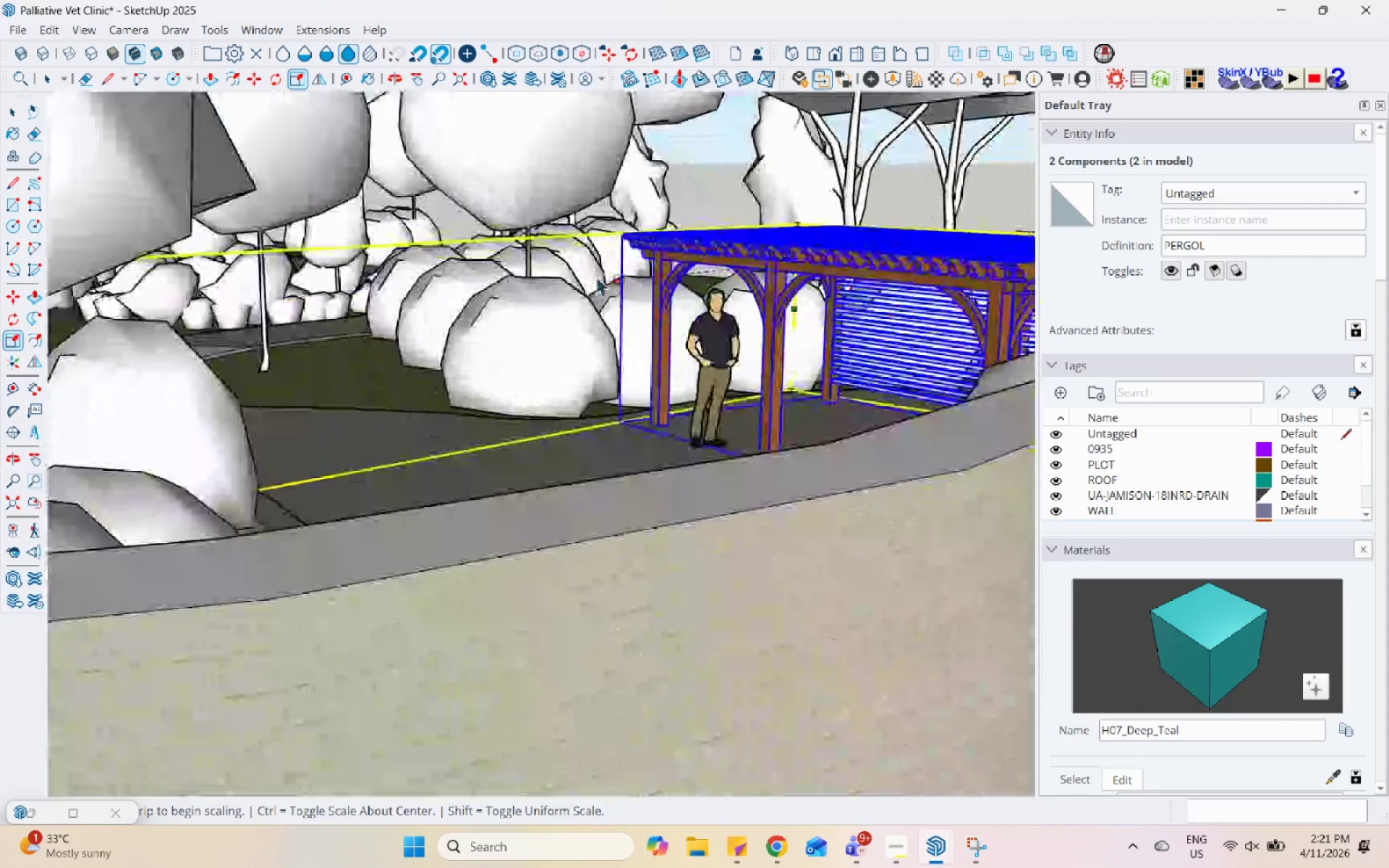 
scroll: coordinate [649, 288], scroll_direction: down, amount: 5.0
 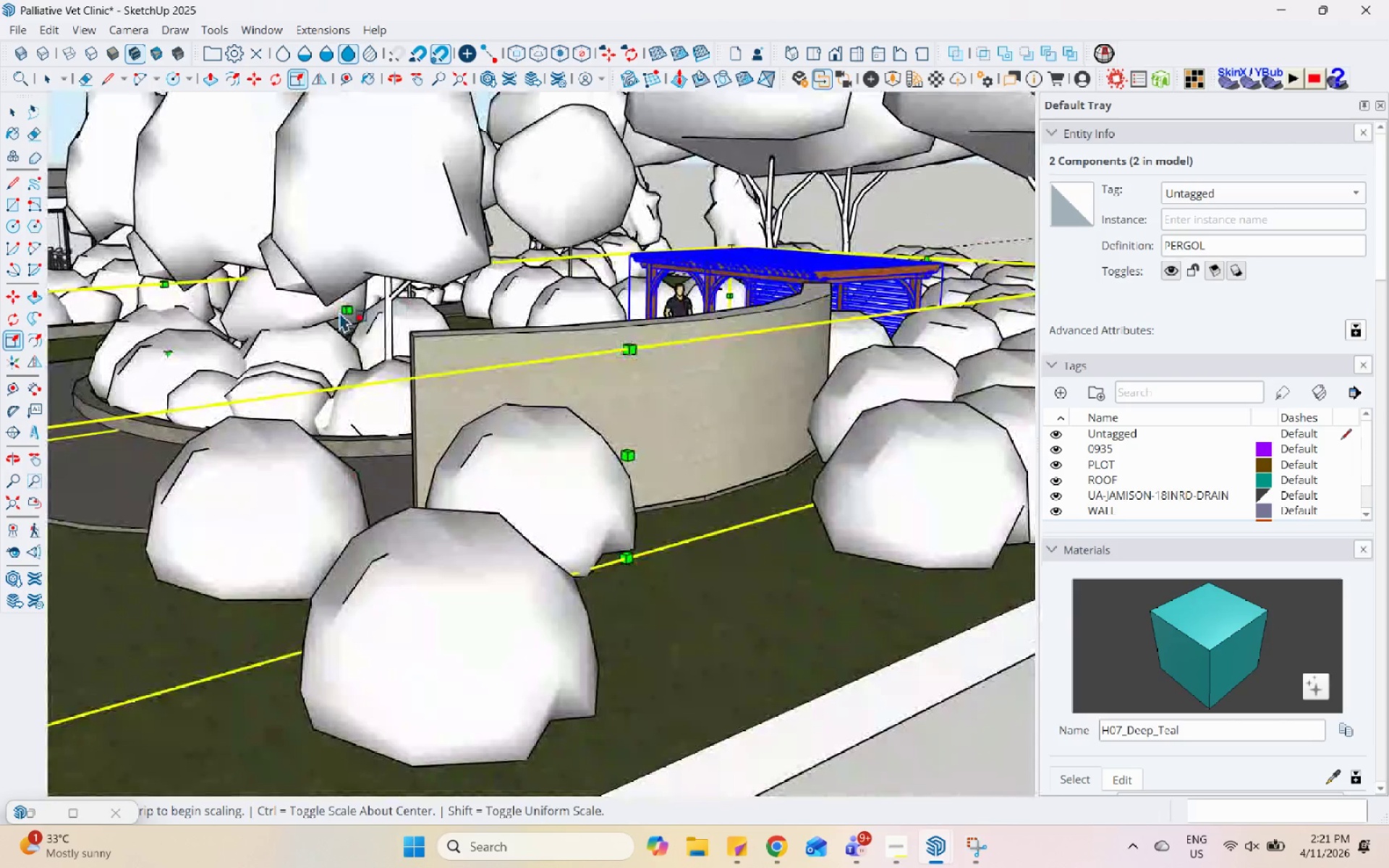 
left_click([346, 306])
 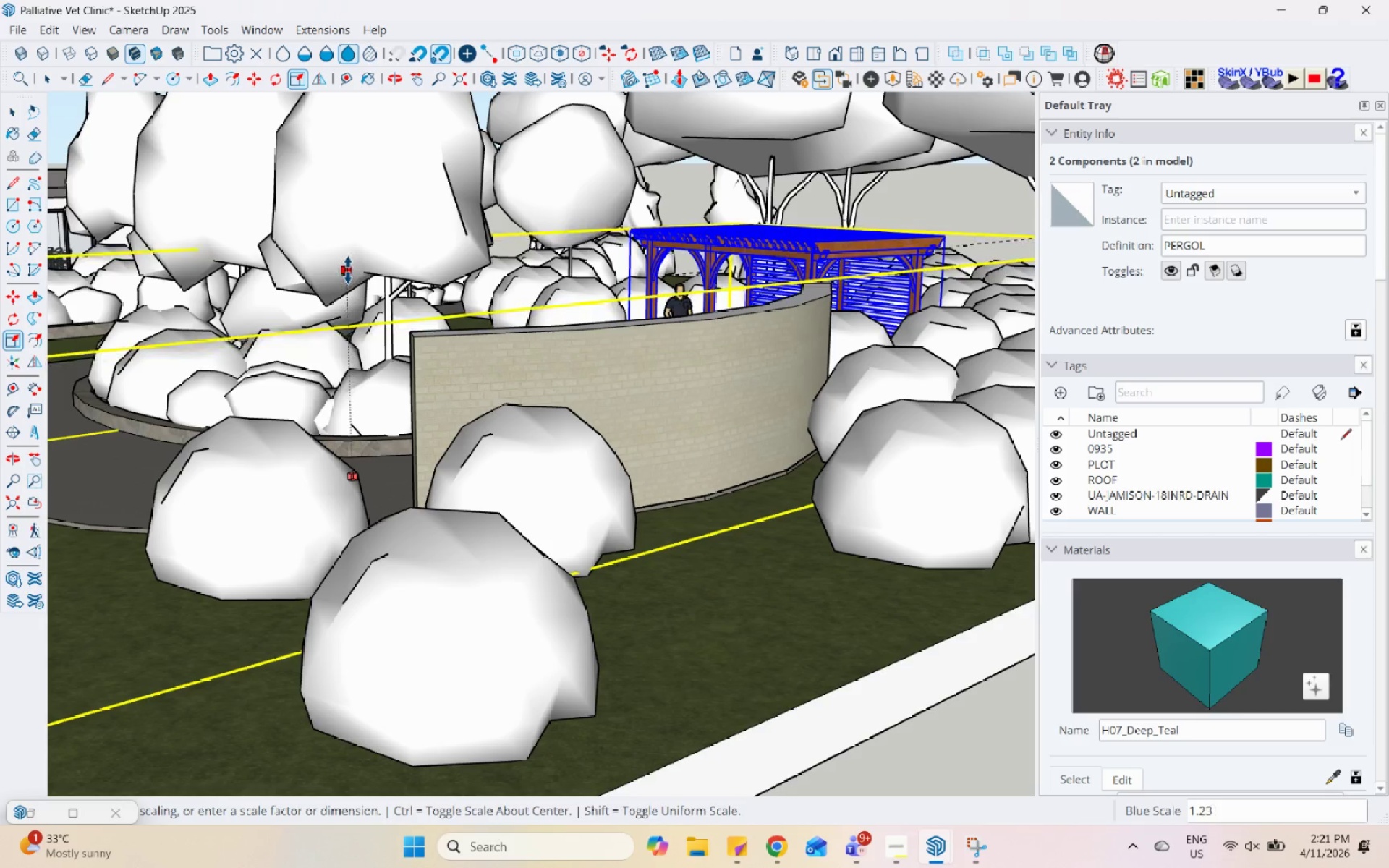 
left_click([348, 270])
 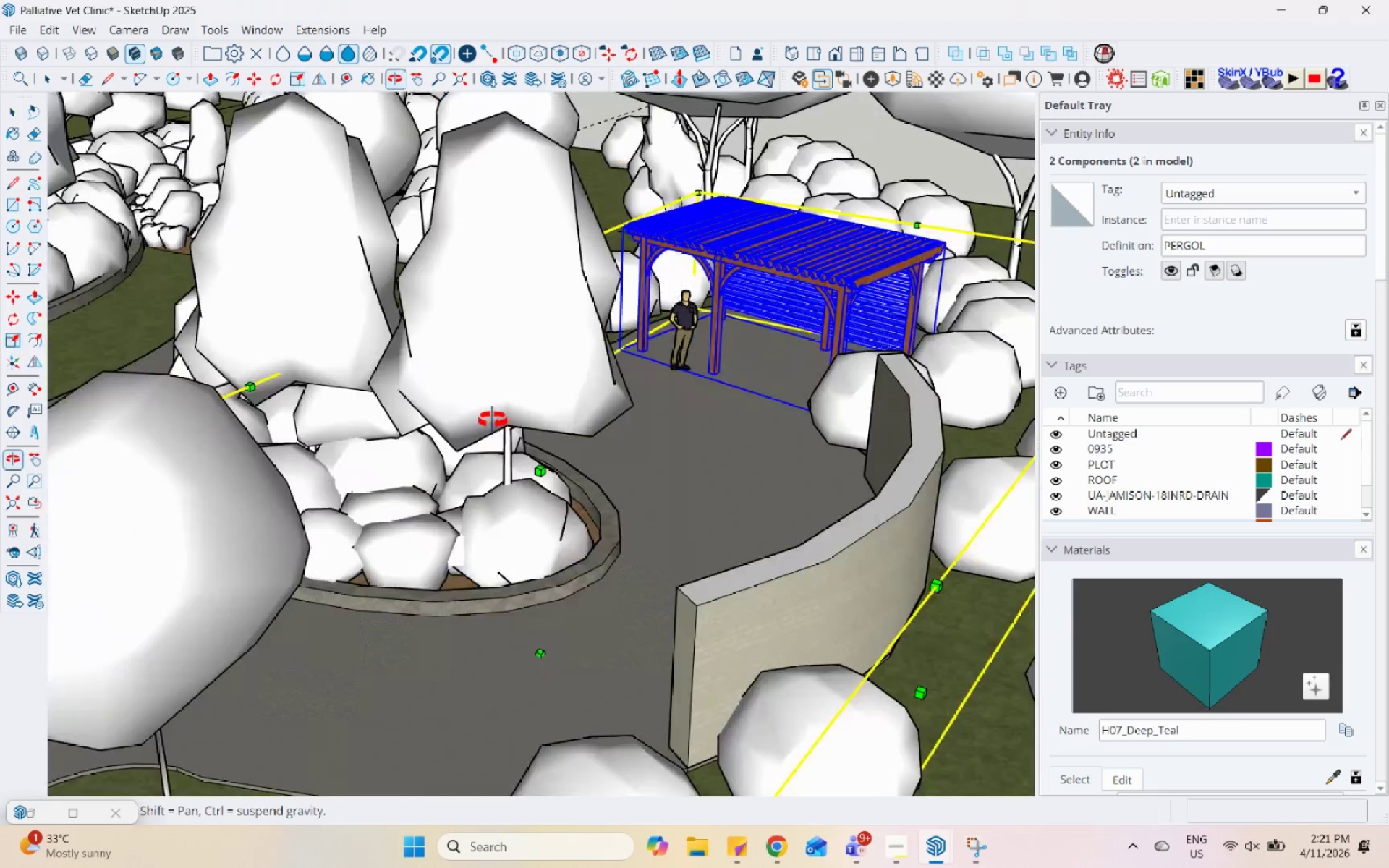 
key(Space)
 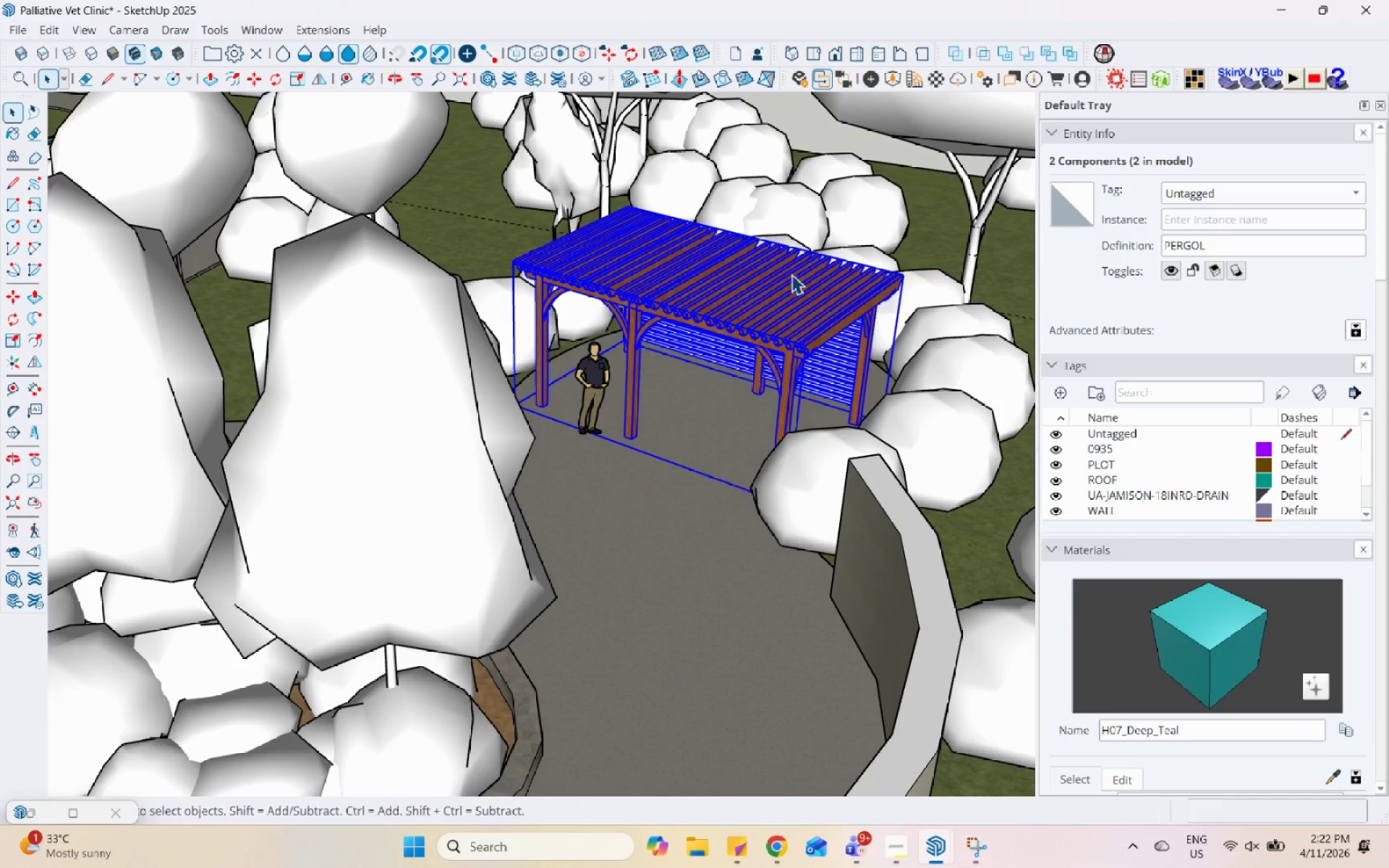 
scroll: coordinate [791, 276], scroll_direction: up, amount: 1.0
 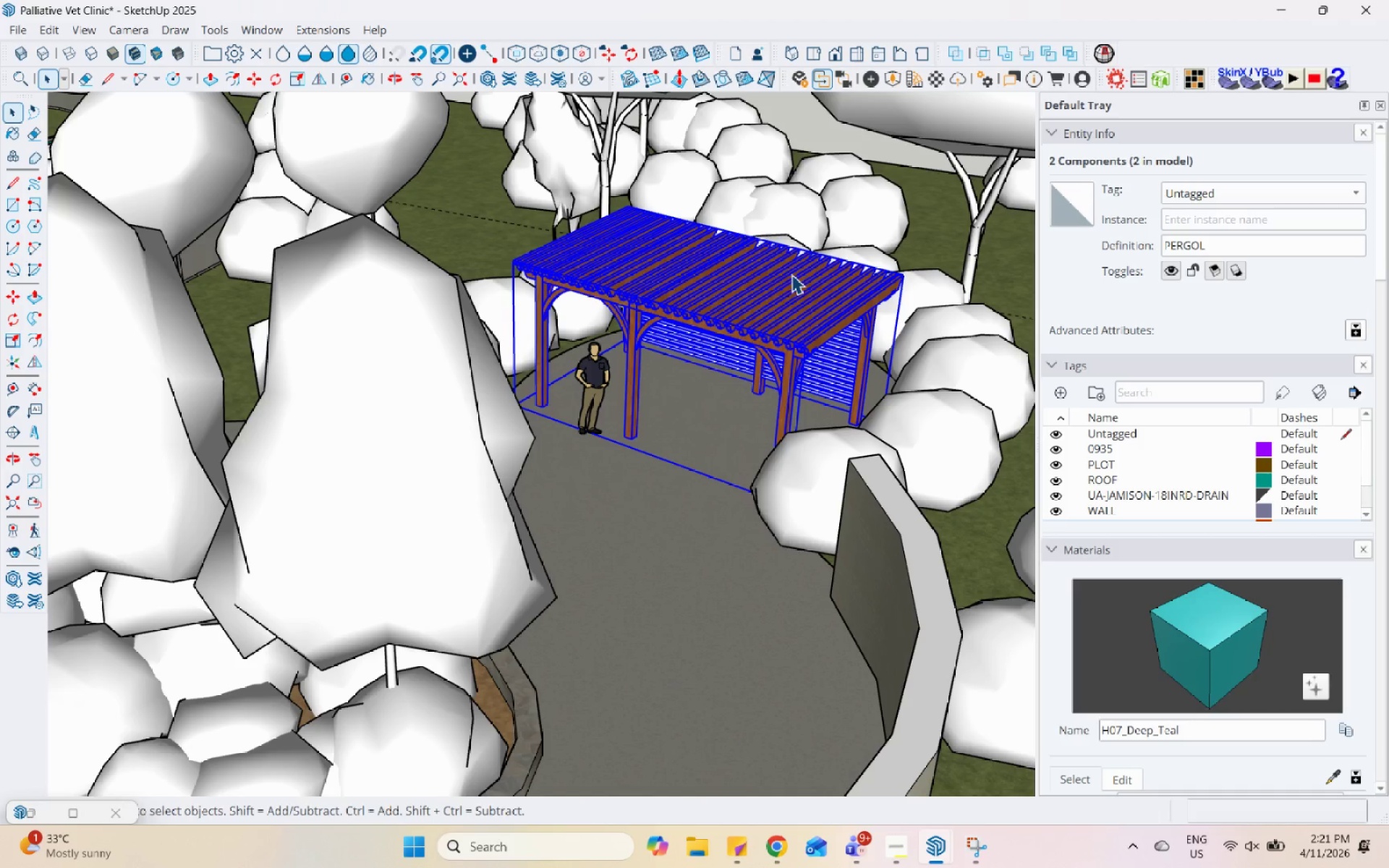 
wait(33.23)
 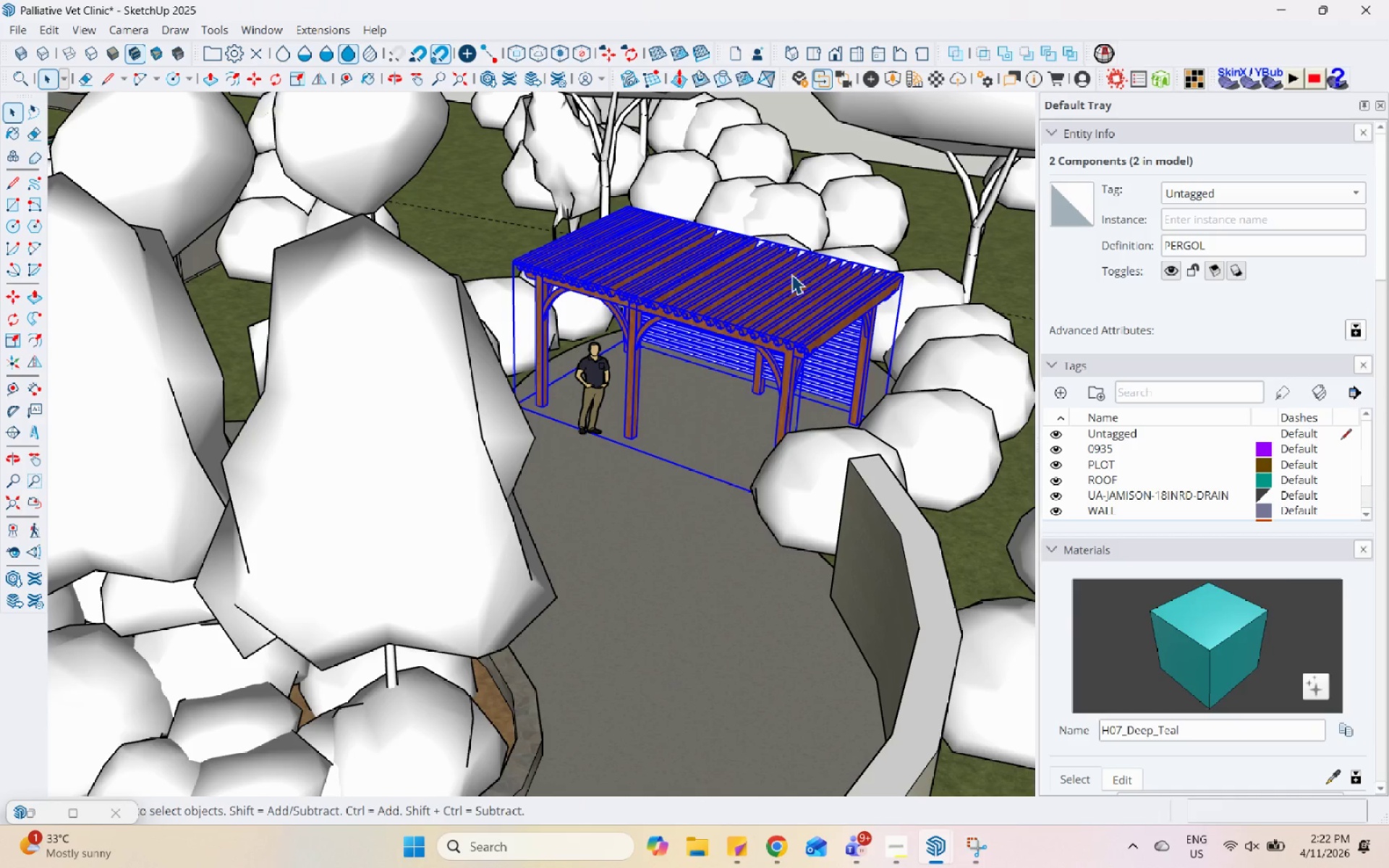 
scroll: coordinate [842, 414], scroll_direction: up, amount: 9.0
 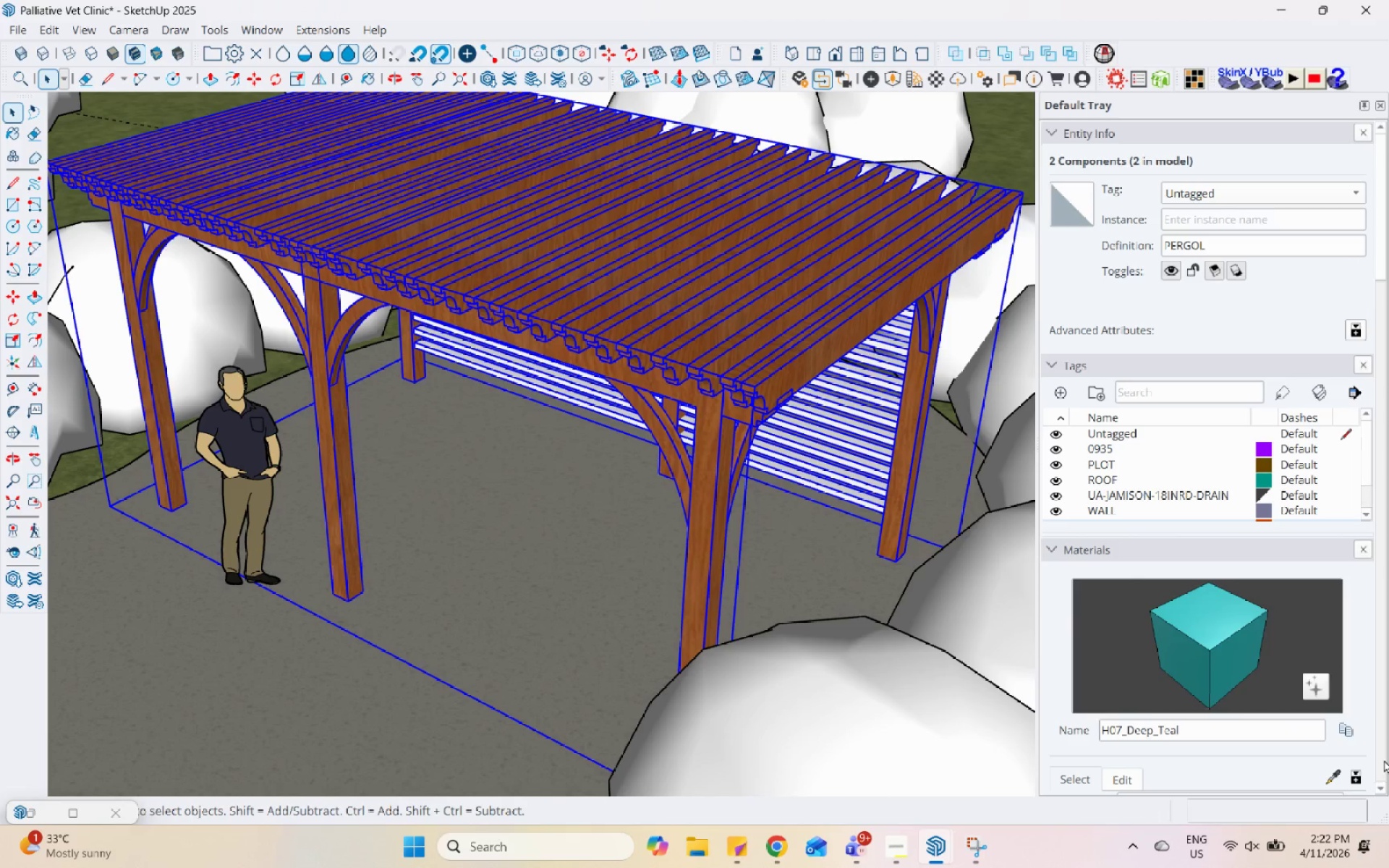 
left_click([1333, 773])
 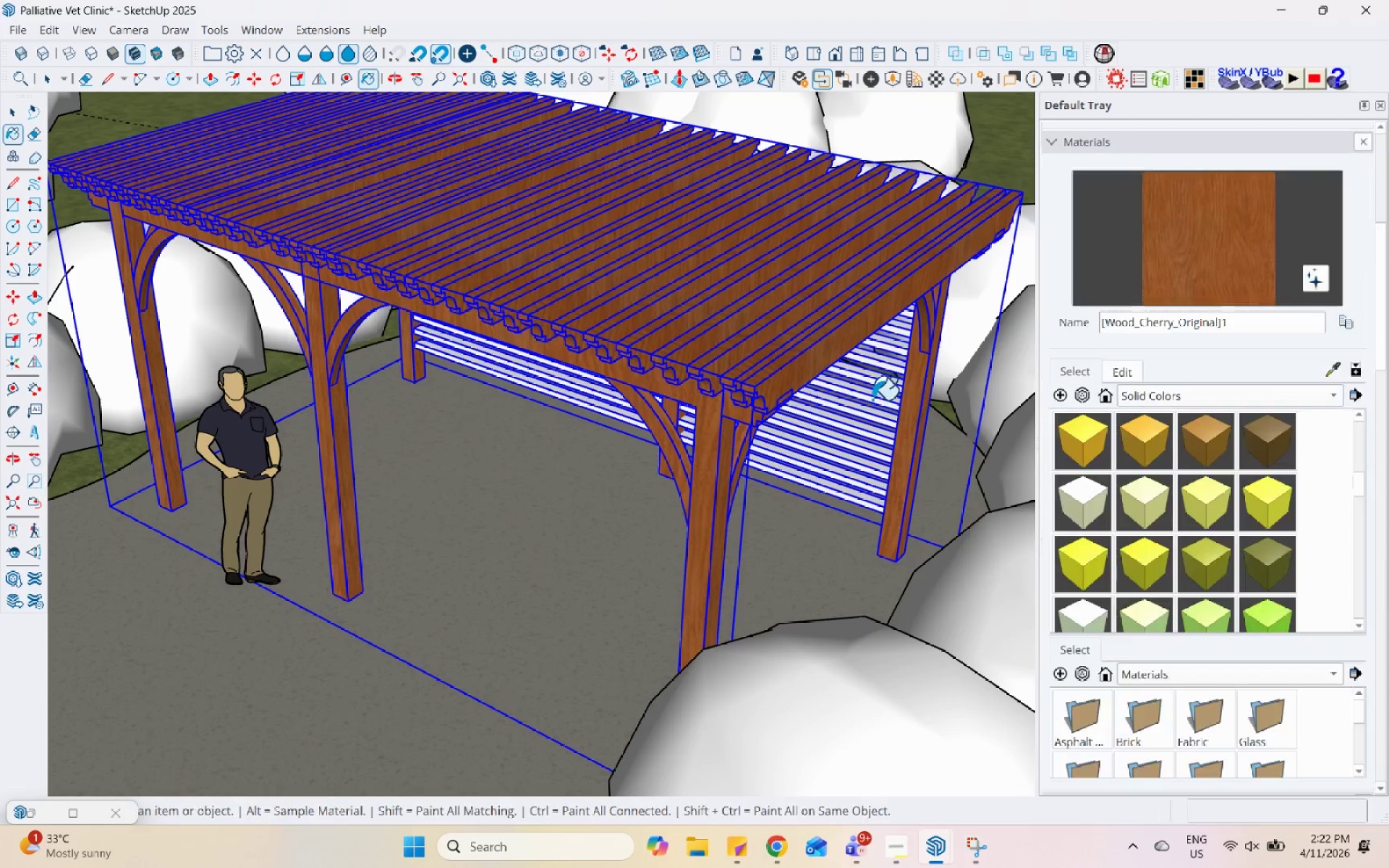 
double_click([873, 391])
 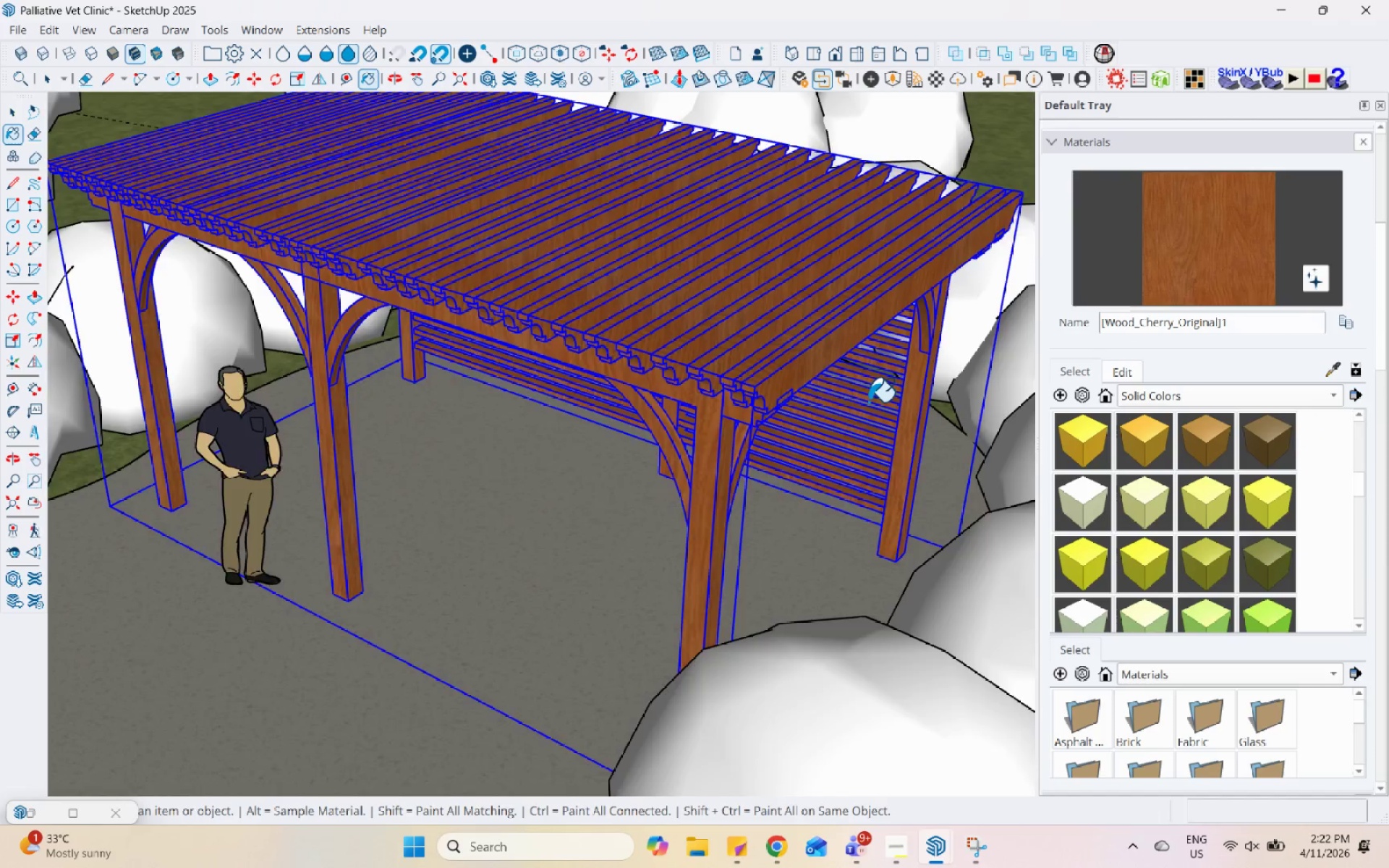 
scroll: coordinate [825, 629], scroll_direction: down, amount: 14.0
 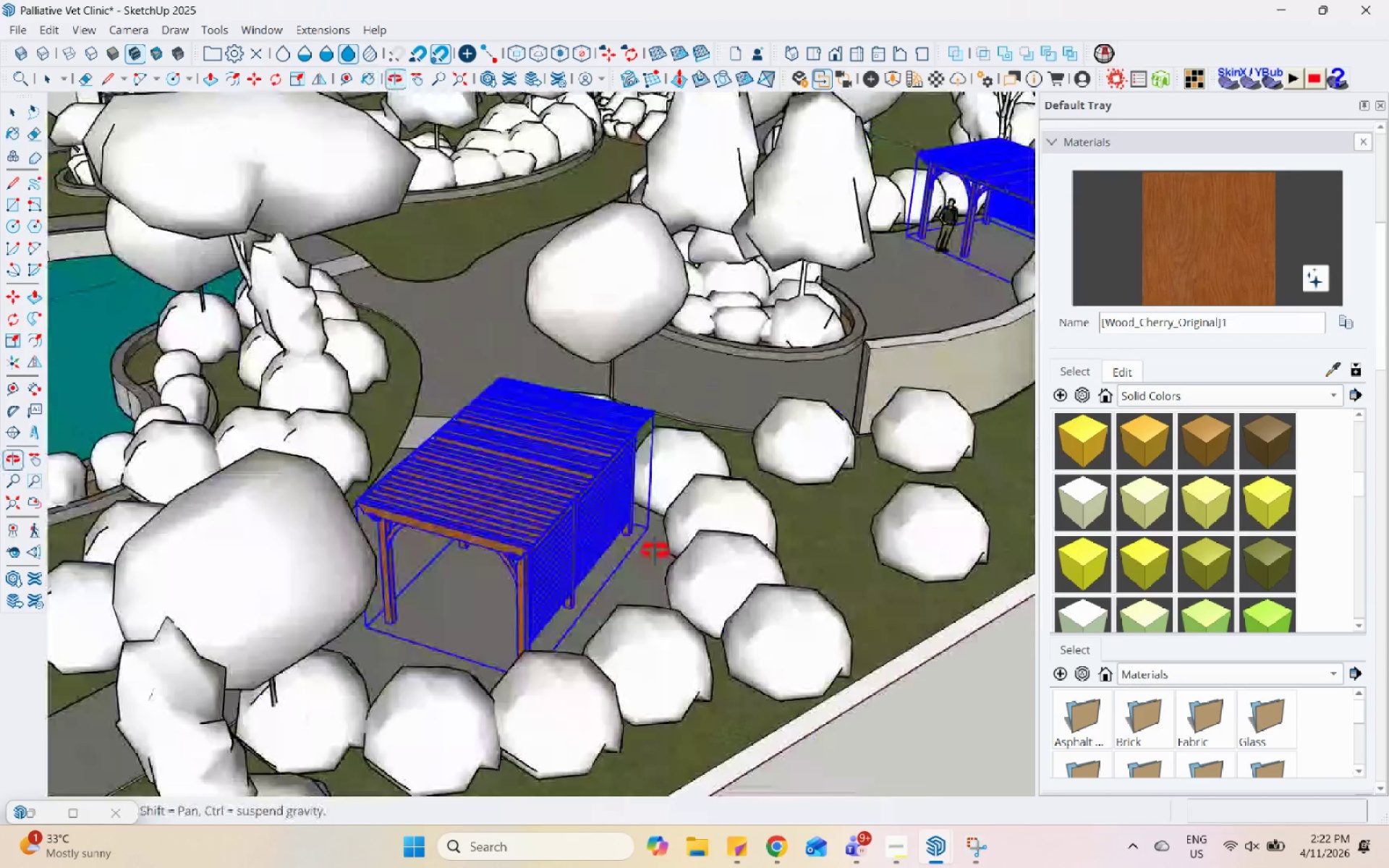 
scroll: coordinate [629, 550], scroll_direction: up, amount: 4.0
 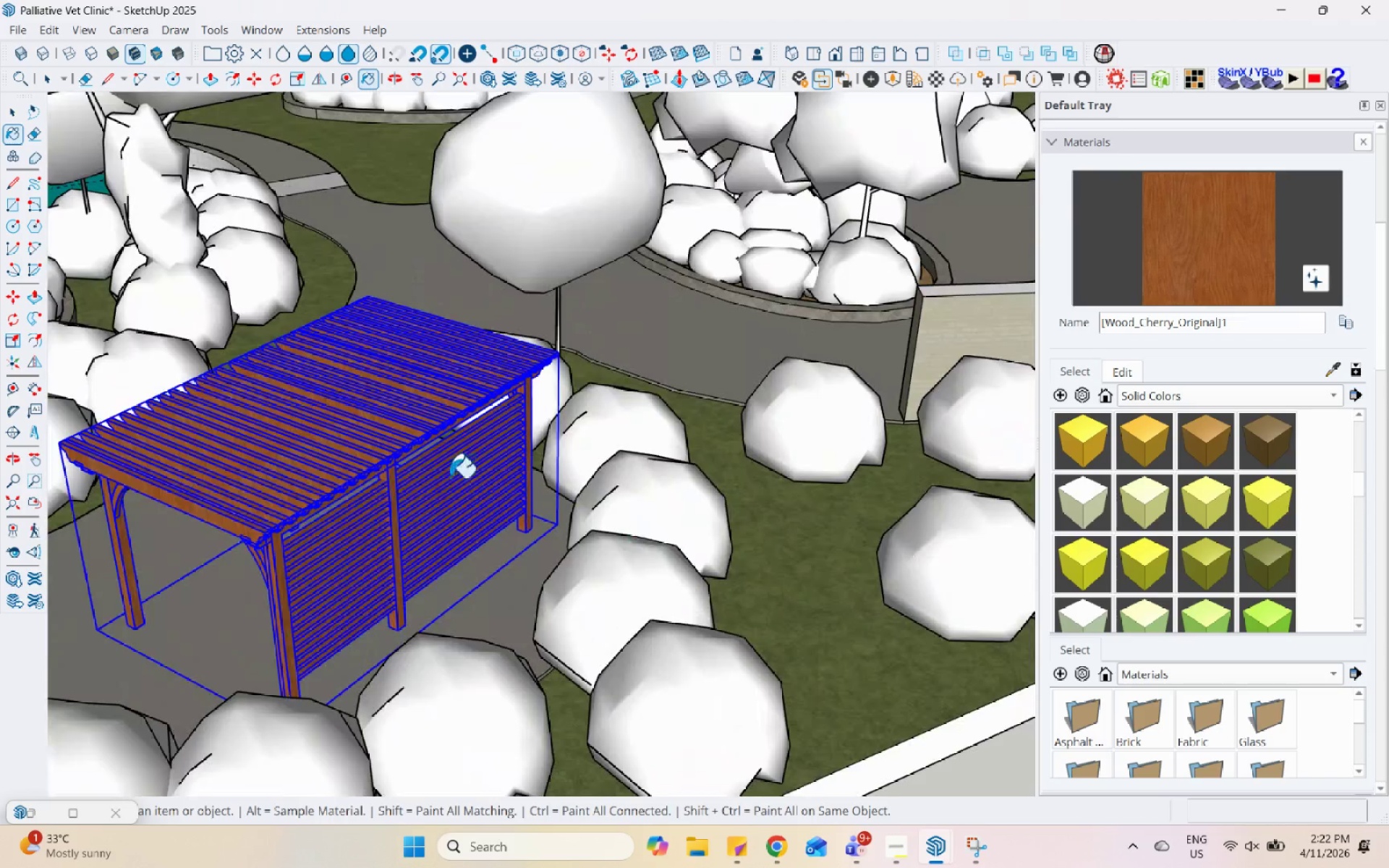 
key(Space)
 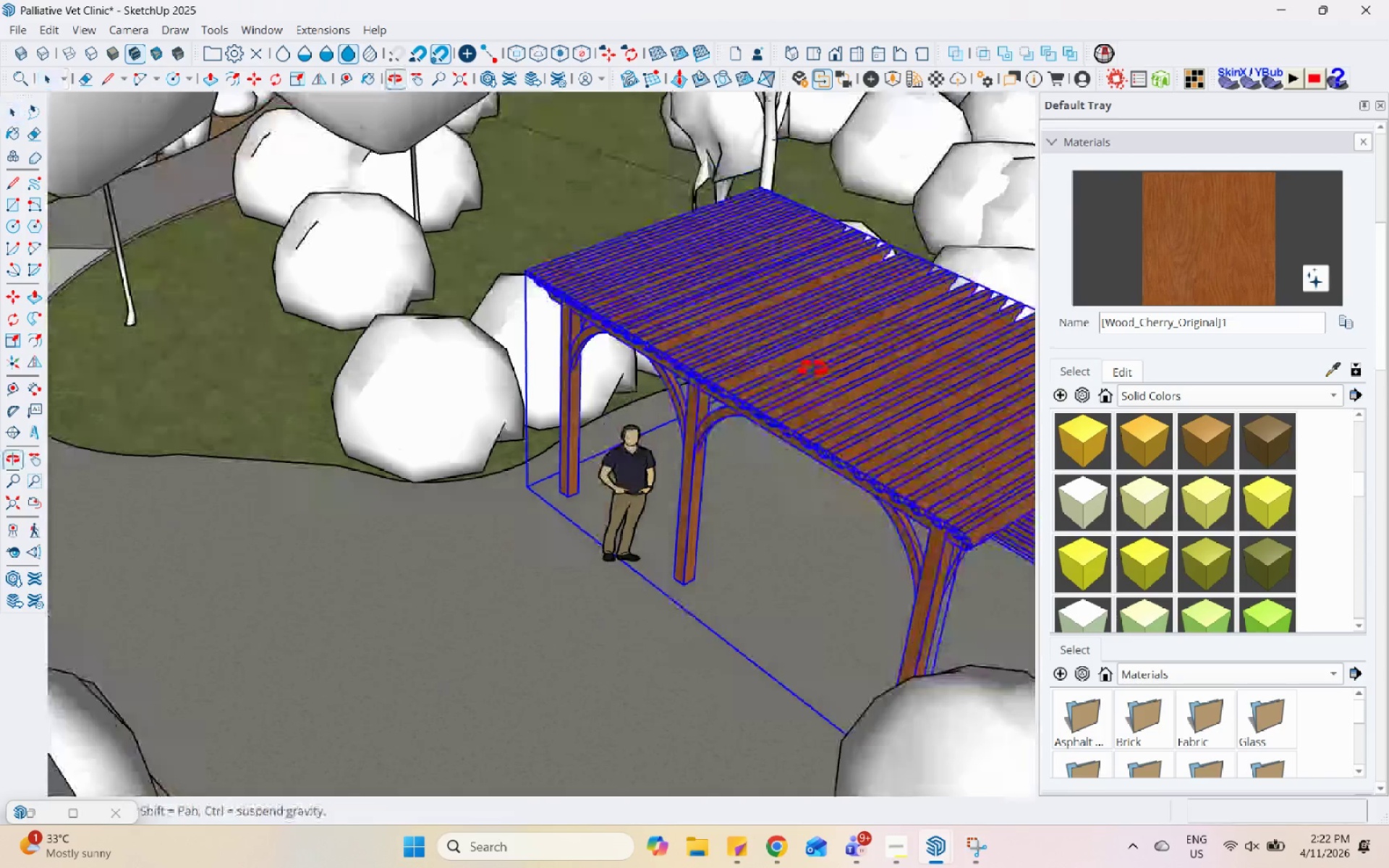 
key(Escape)
 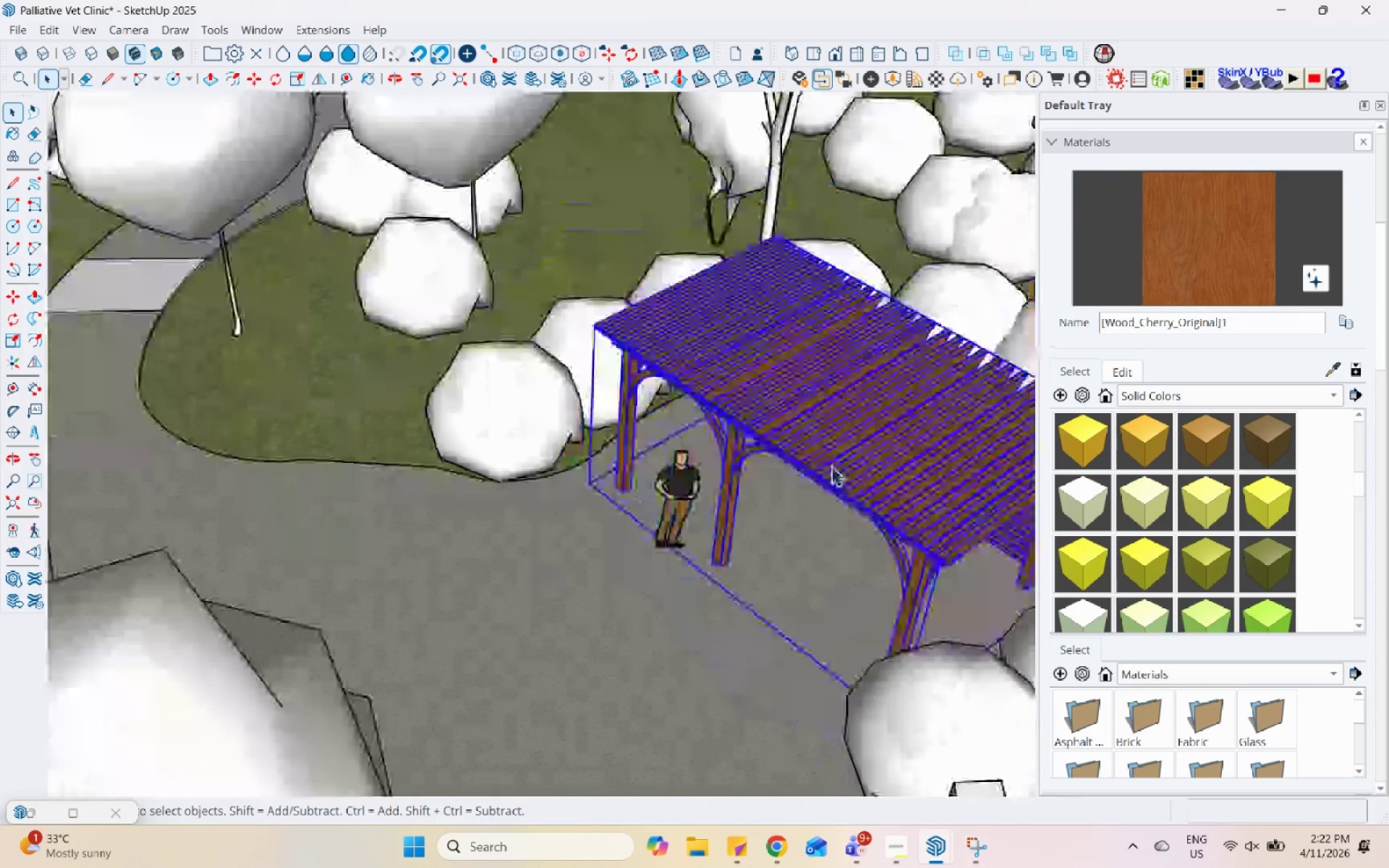 
left_click([831, 466])
 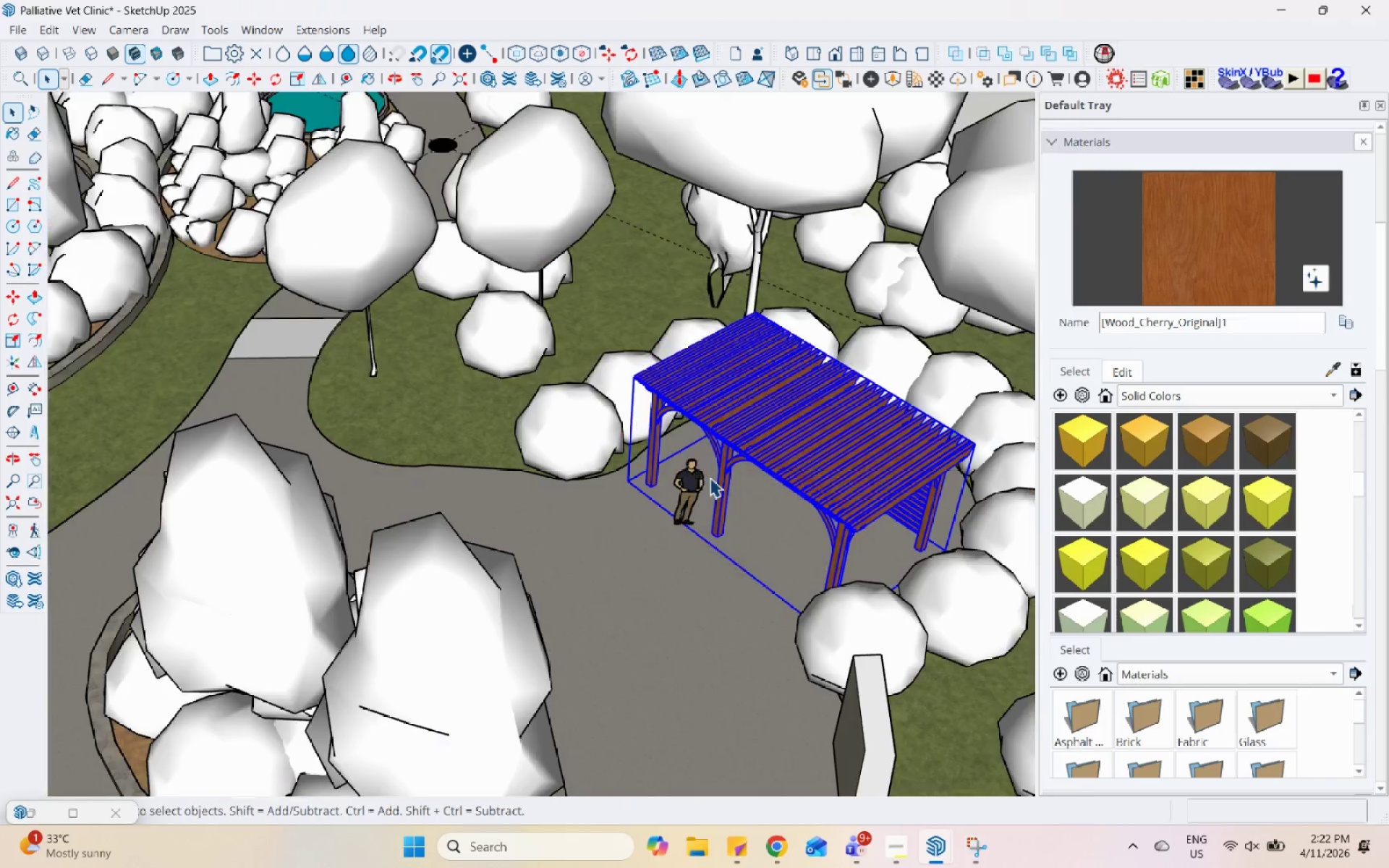 
scroll: coordinate [710, 477], scroll_direction: down, amount: 6.0
 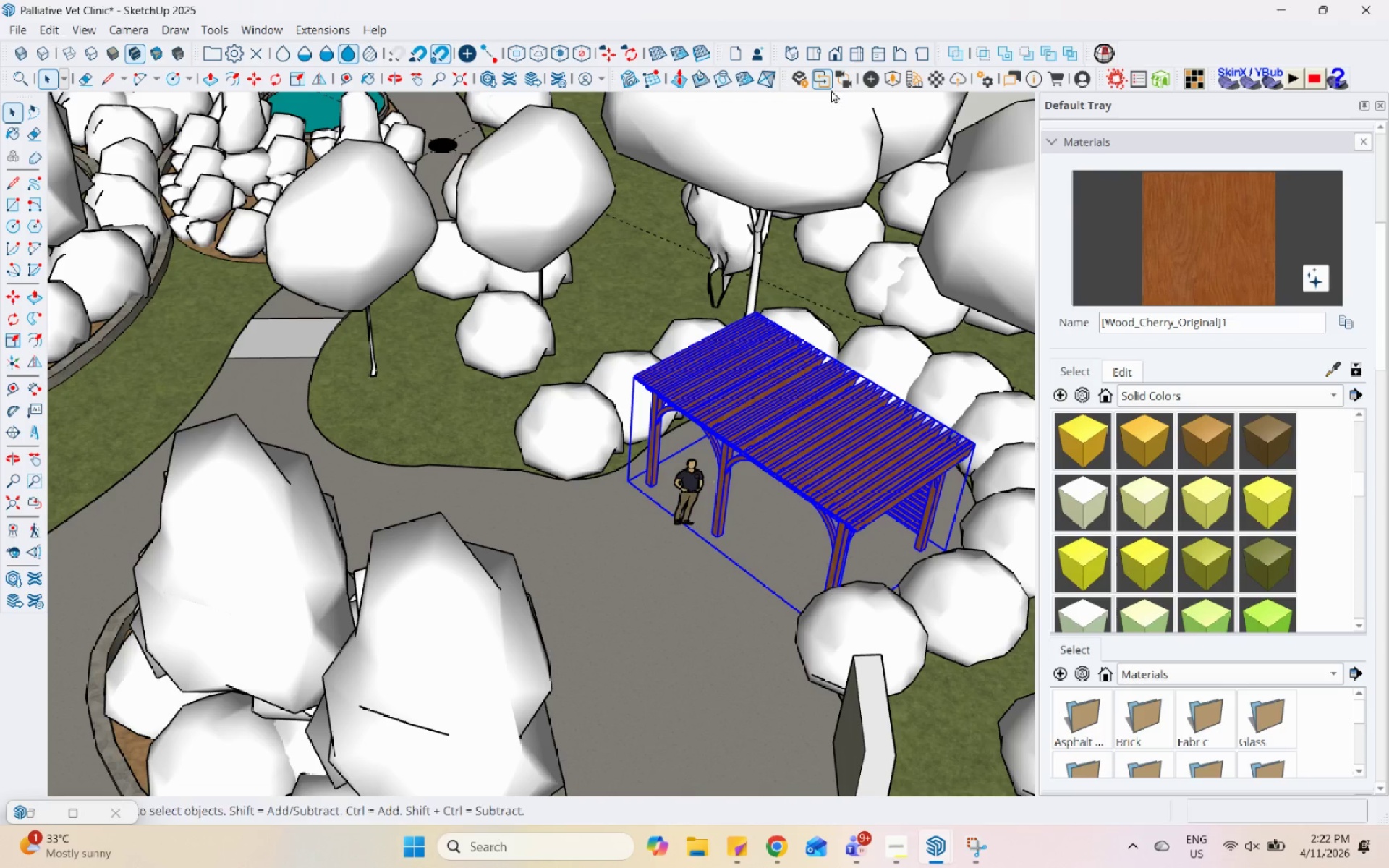 
left_click([888, 77])
 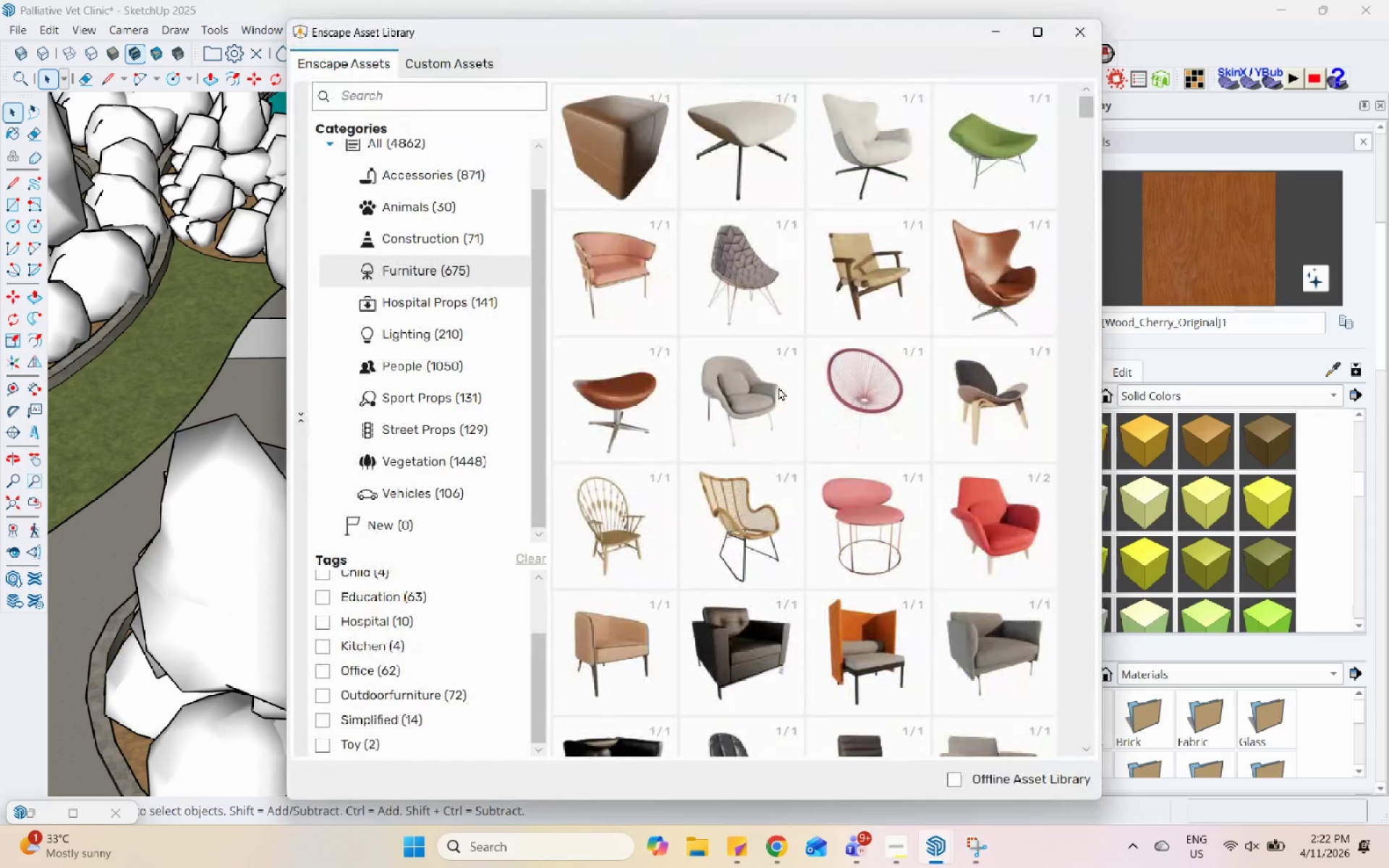 
scroll: coordinate [825, 450], scroll_direction: down, amount: 11.0
 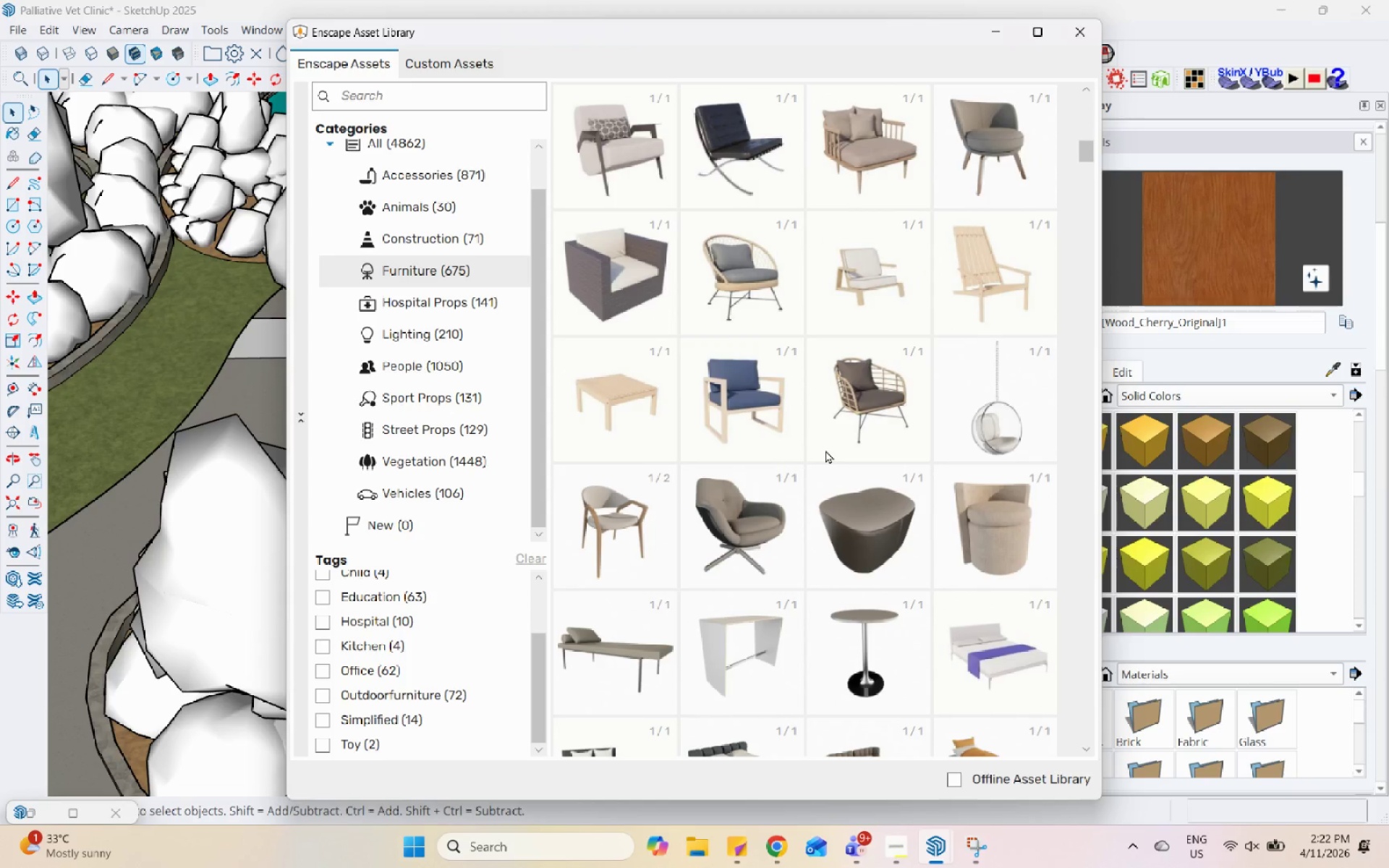 
scroll: coordinate [868, 329], scroll_direction: up, amount: 3.0
 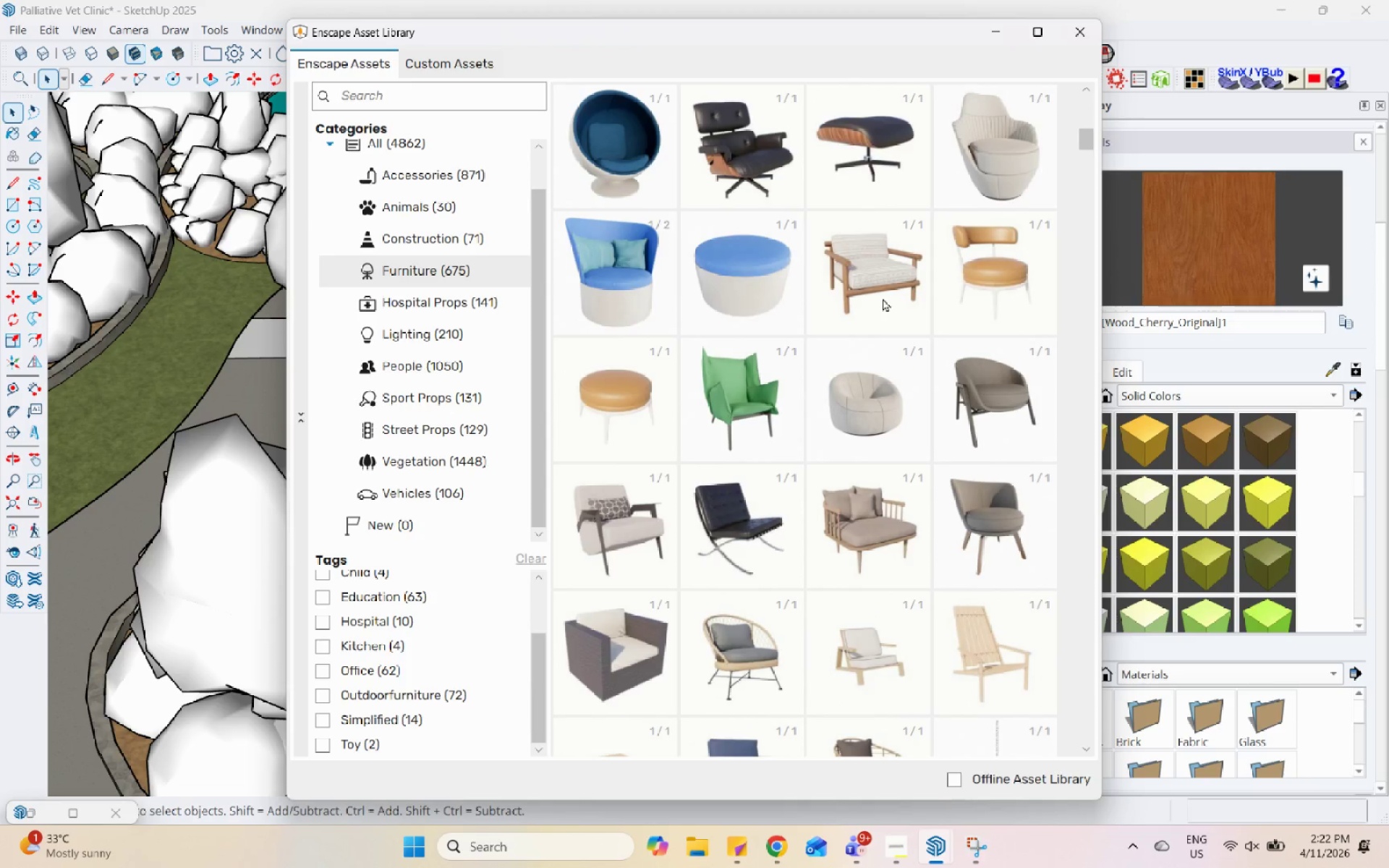 
left_click([883, 298])
 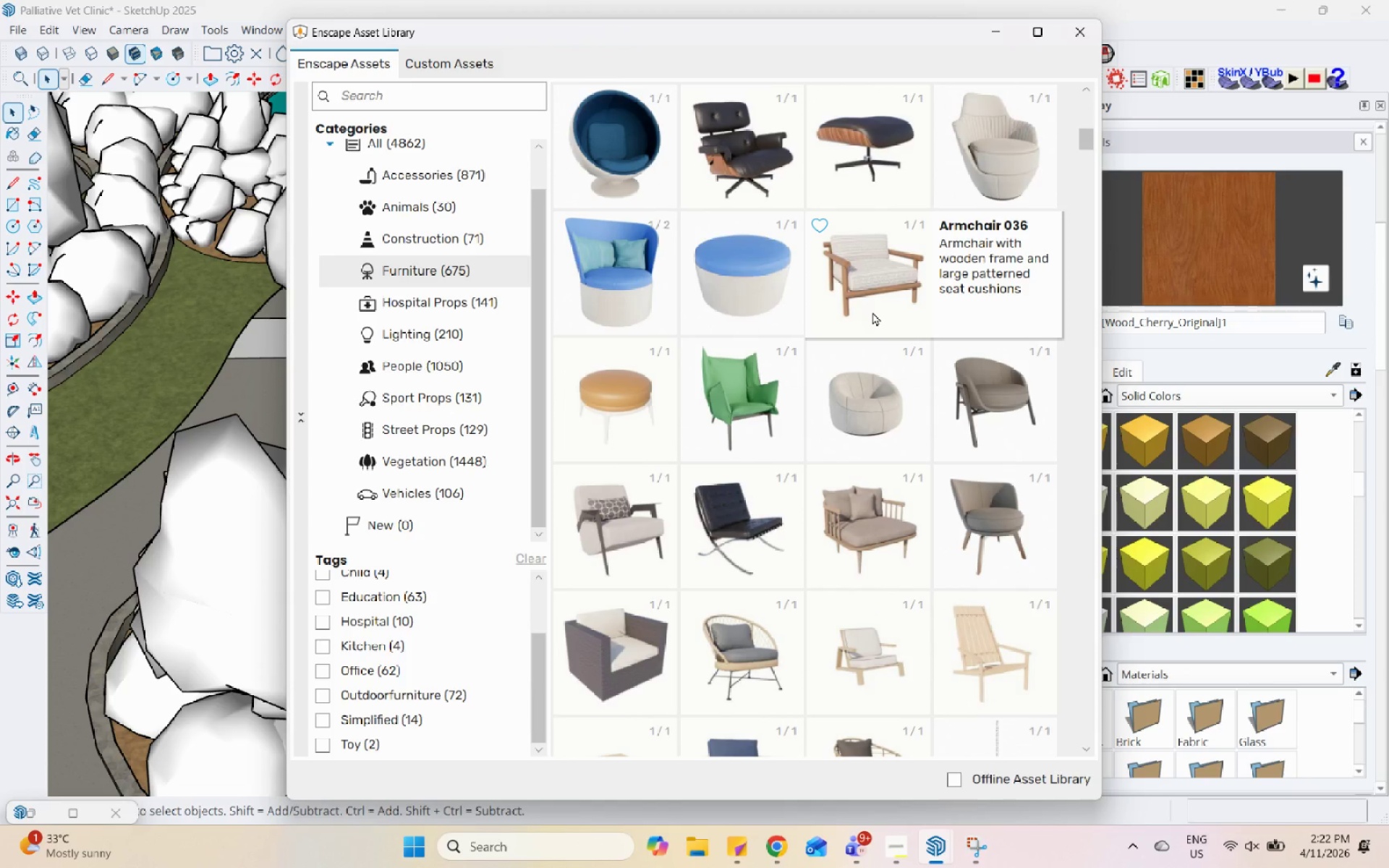 
left_click([872, 312])
 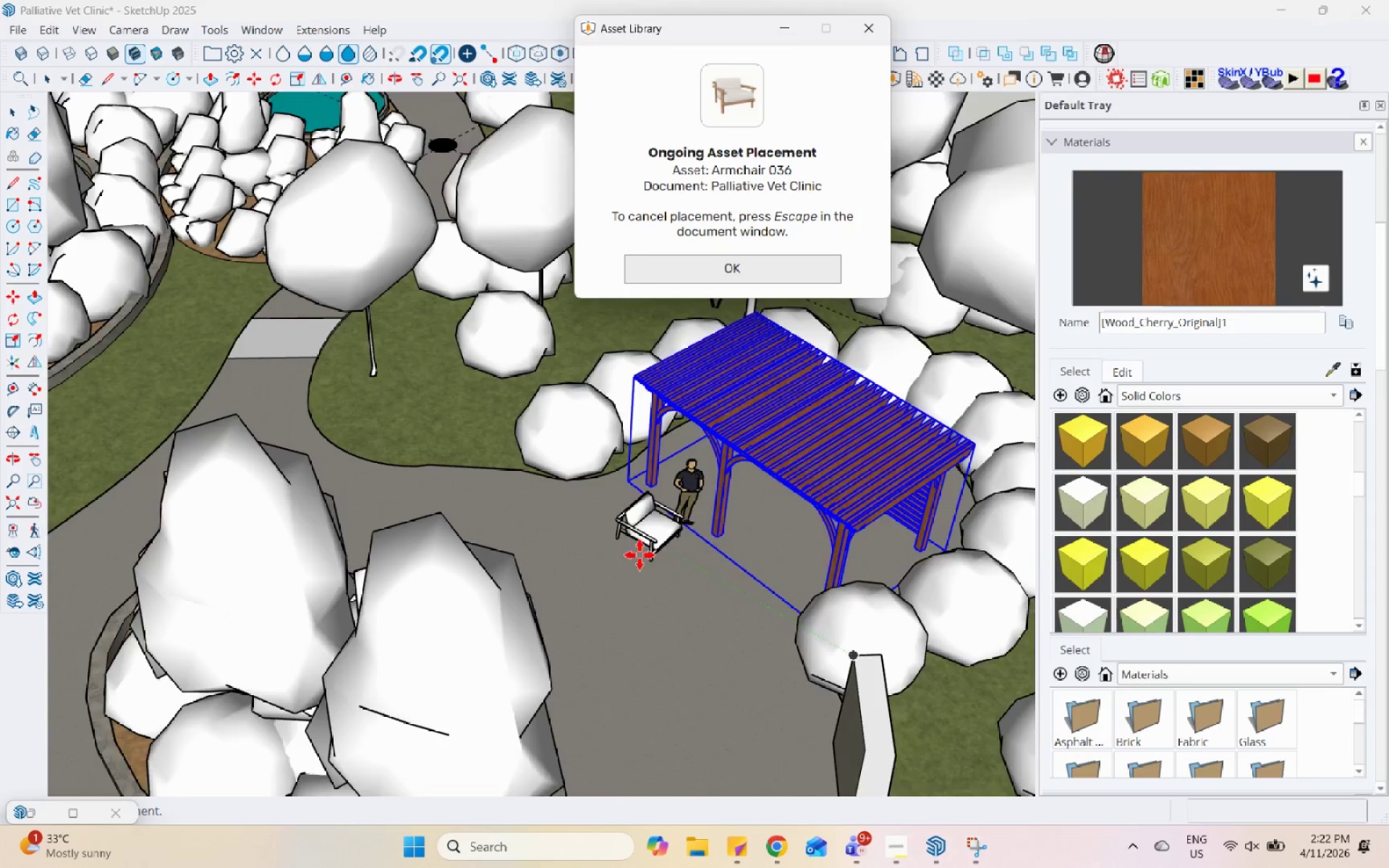 
scroll: coordinate [904, 461], scroll_direction: up, amount: 7.0
 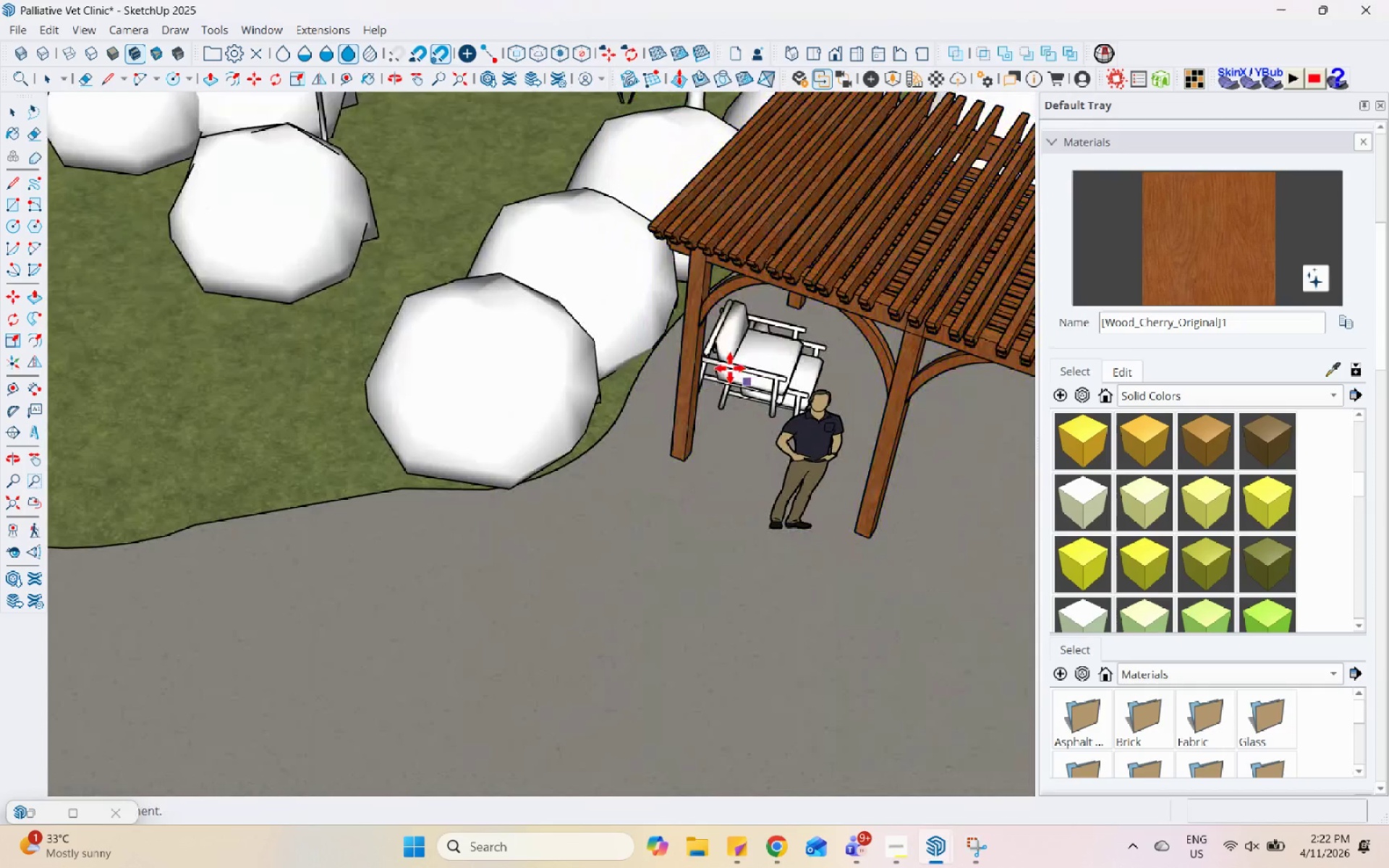 
scroll: coordinate [543, 297], scroll_direction: down, amount: 5.0
 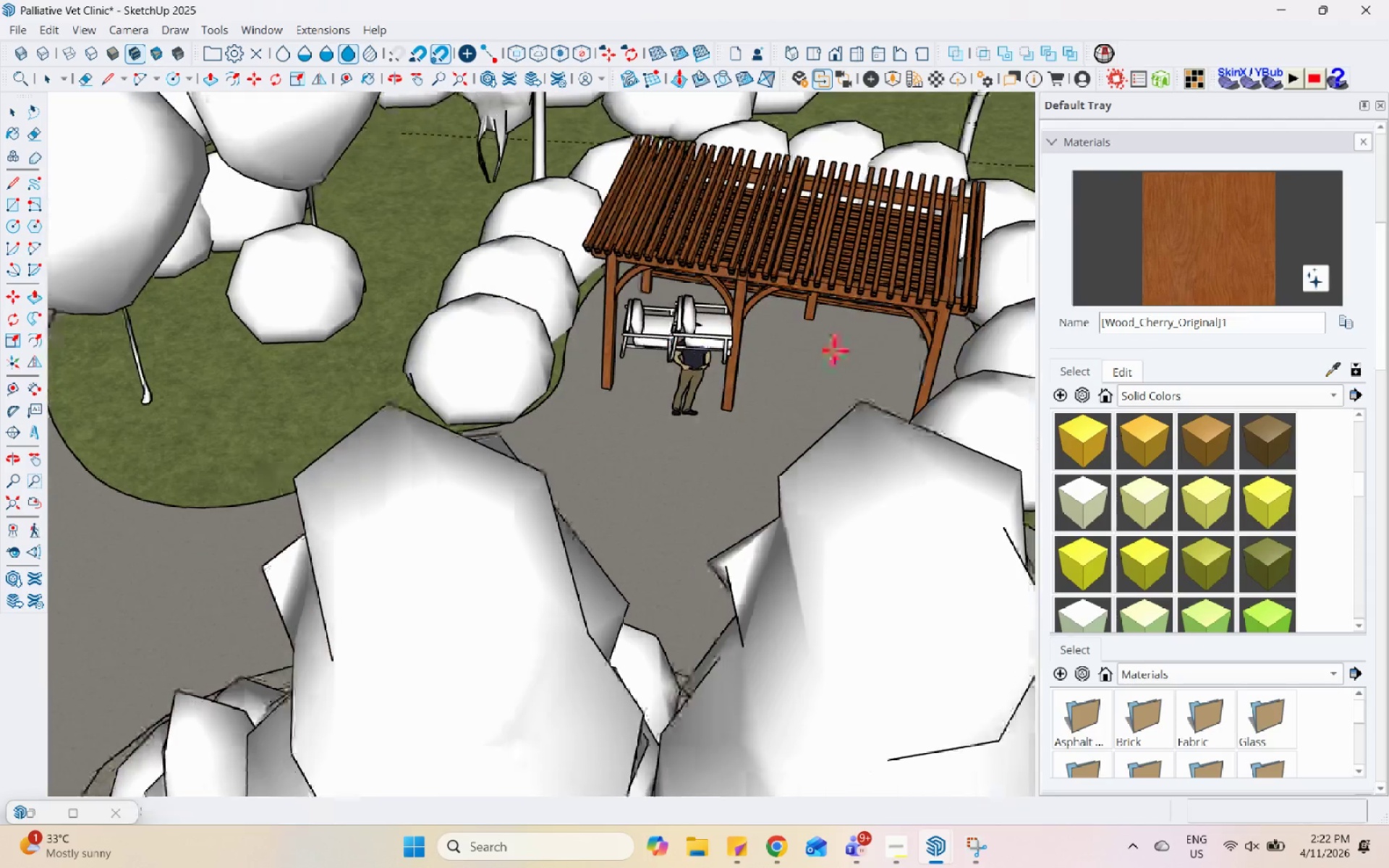 
scroll: coordinate [806, 346], scroll_direction: up, amount: 4.0
 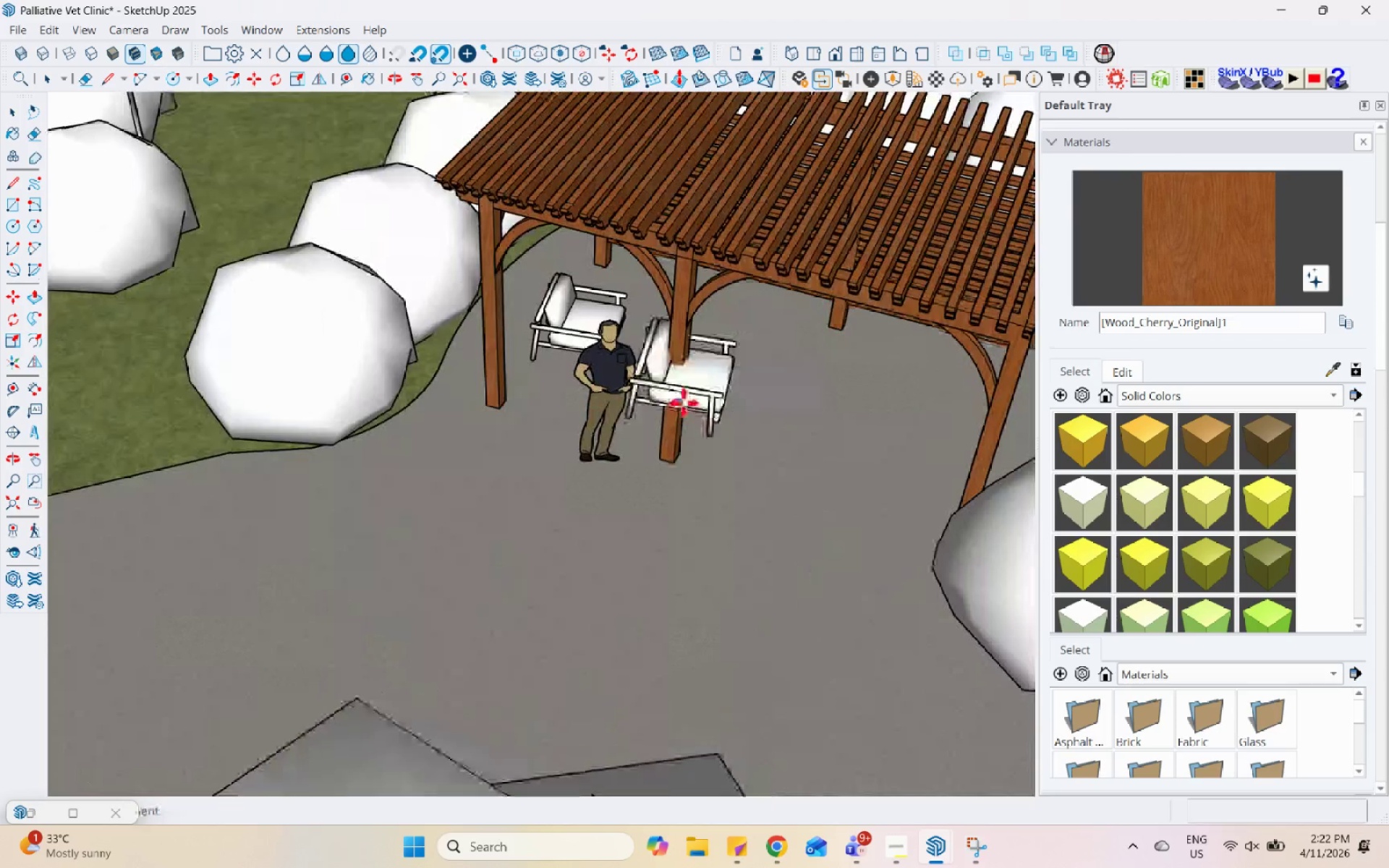 
scroll: coordinate [671, 423], scroll_direction: down, amount: 4.0
 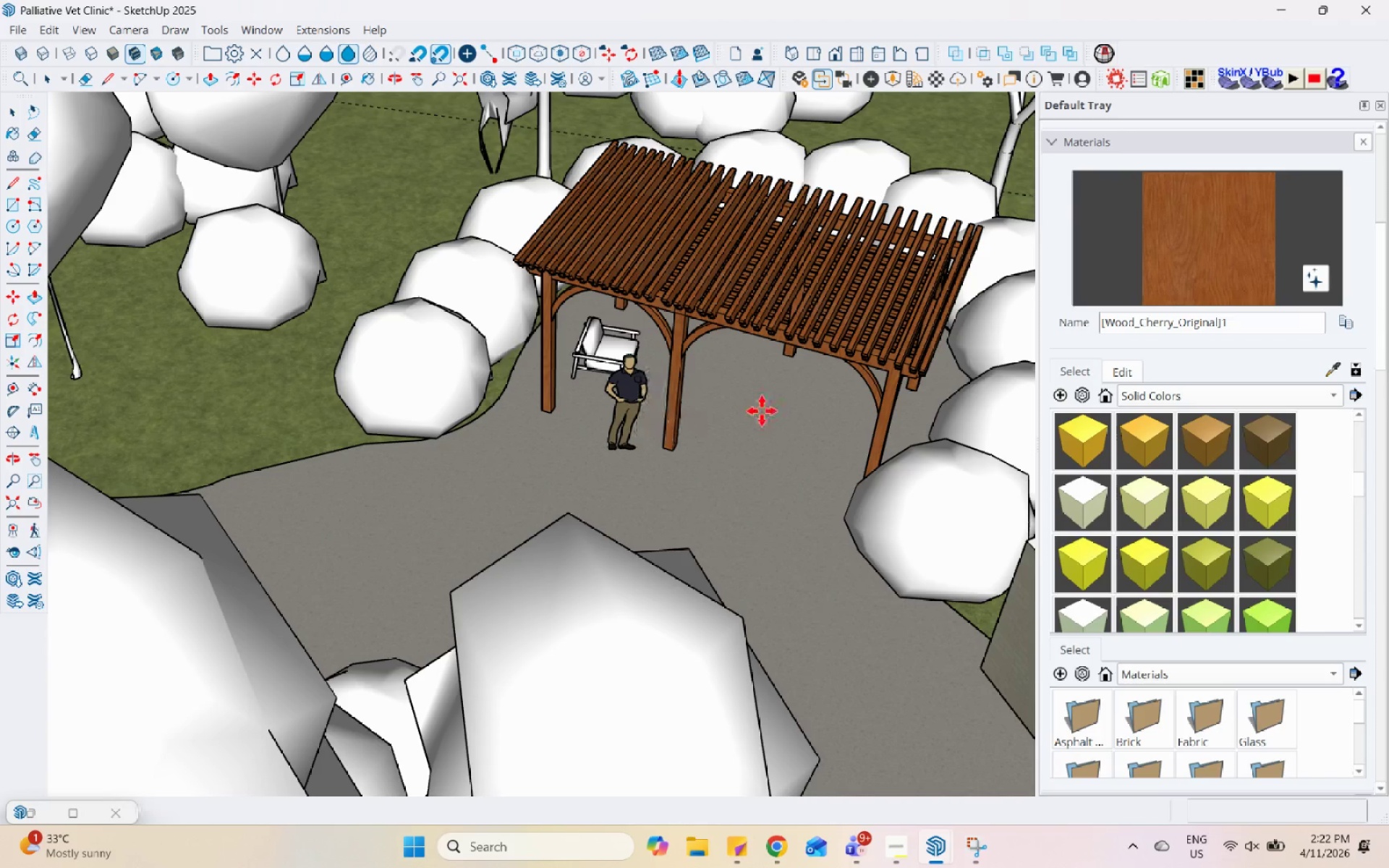 
key(Escape)
 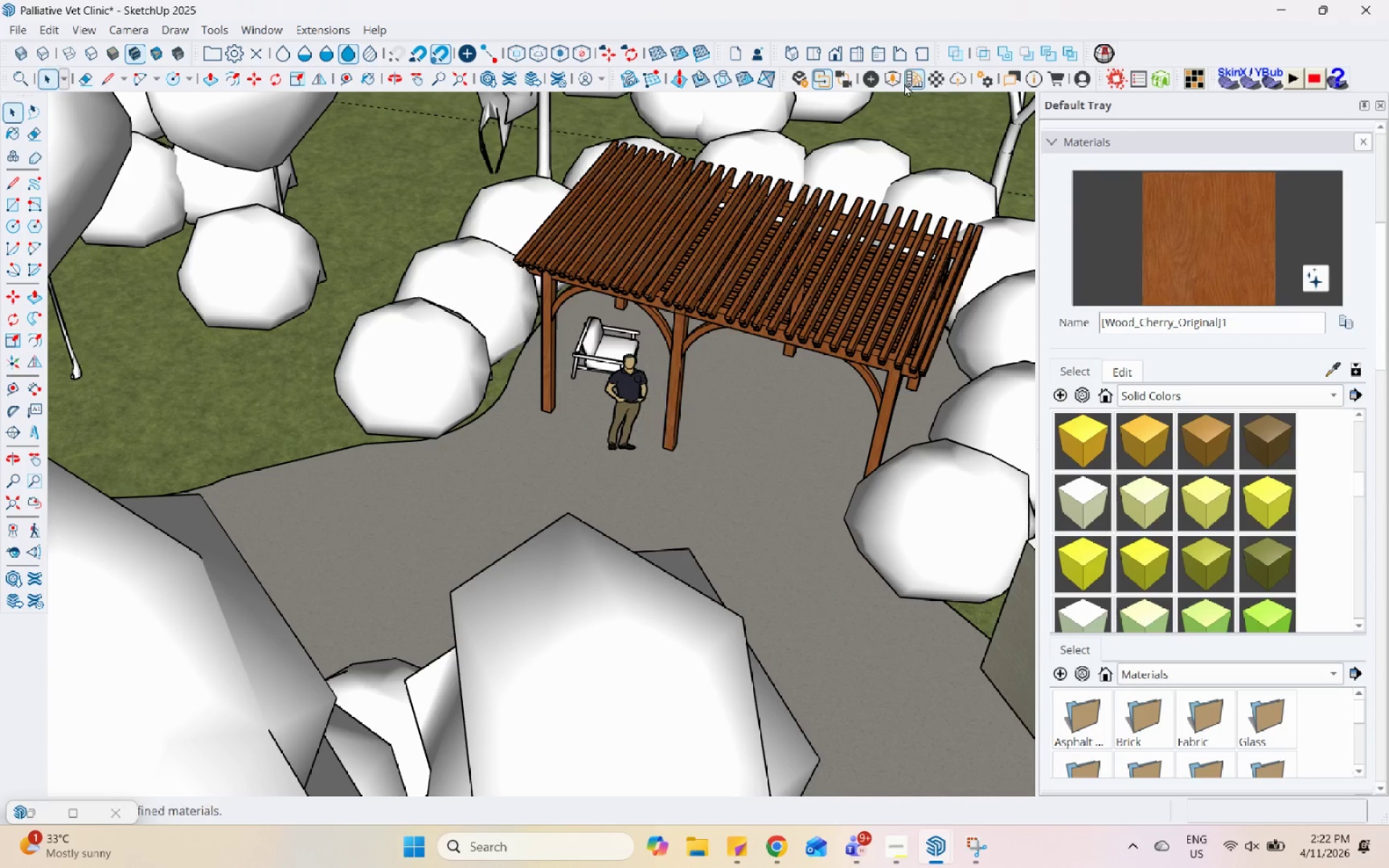 
left_click([897, 82])
 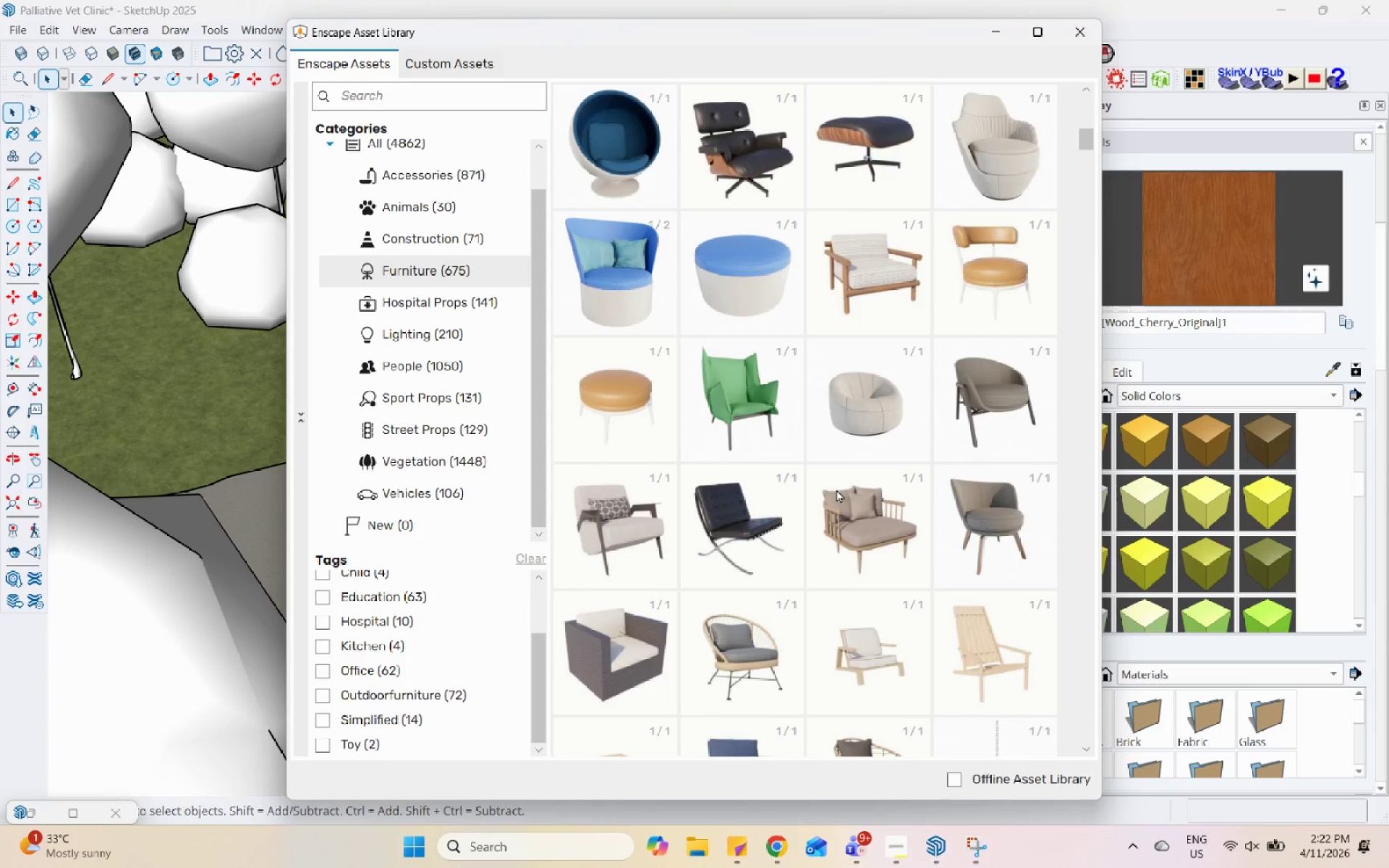 
scroll: coordinate [830, 529], scroll_direction: down, amount: 6.0
 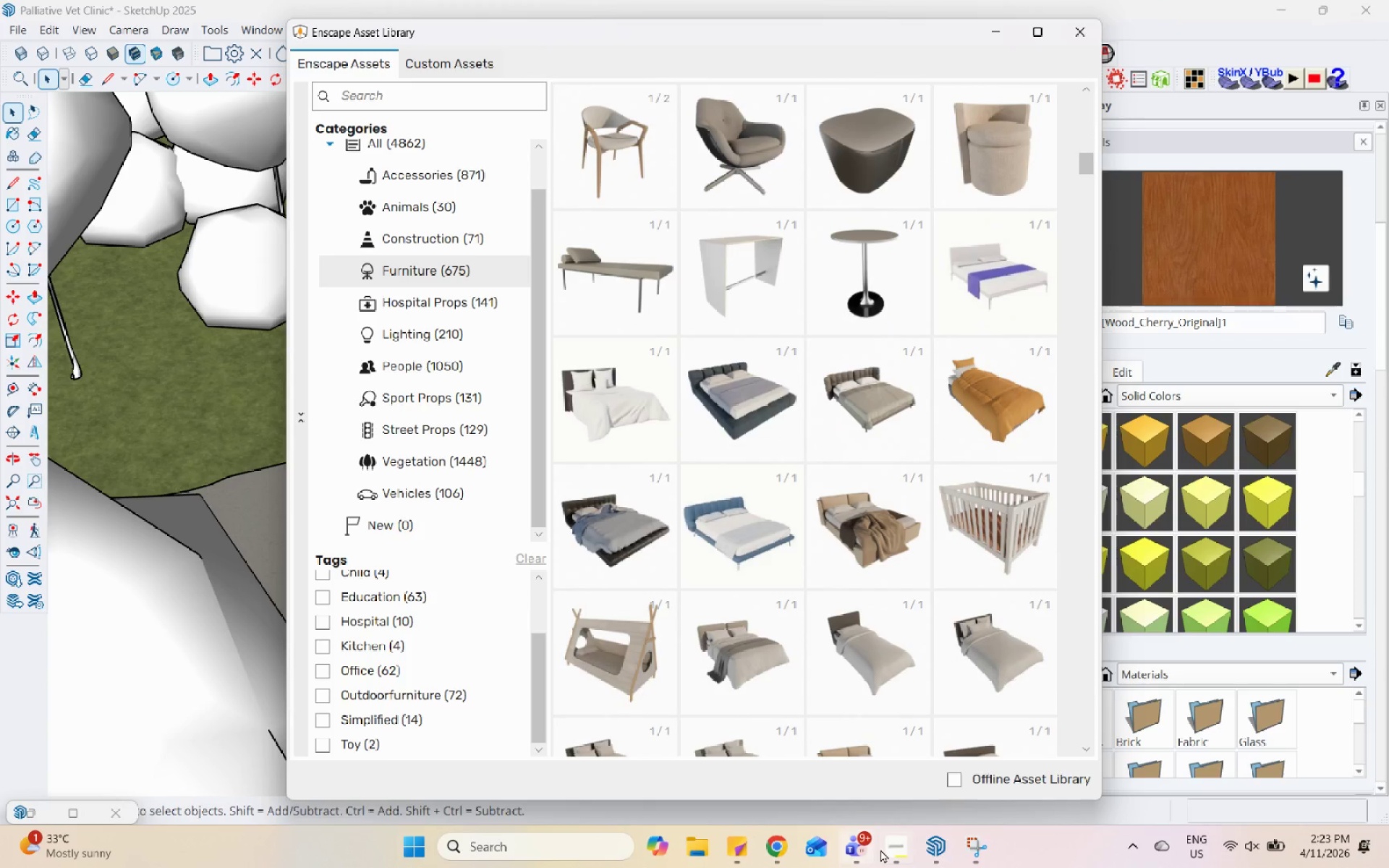 
left_click([882, 849])